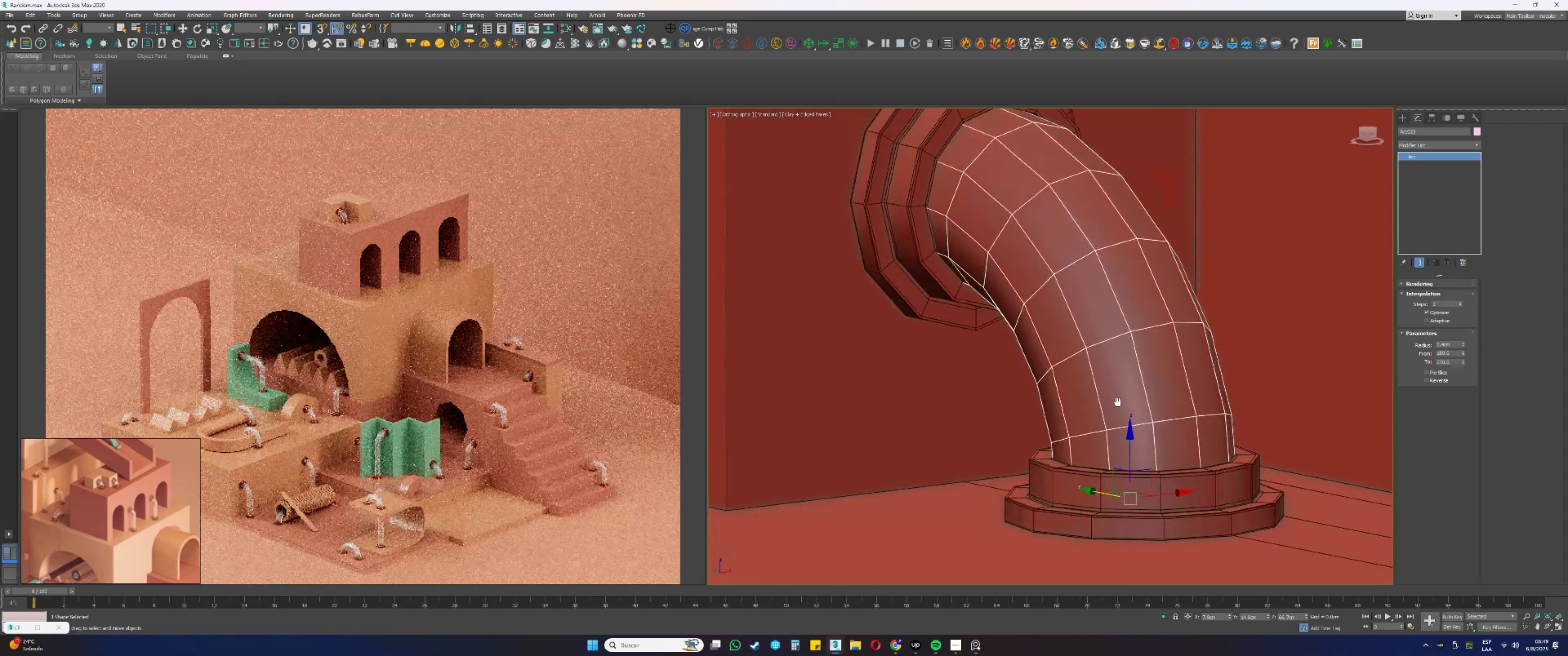 
hold_key(key=AltLeft, duration=1.5)
 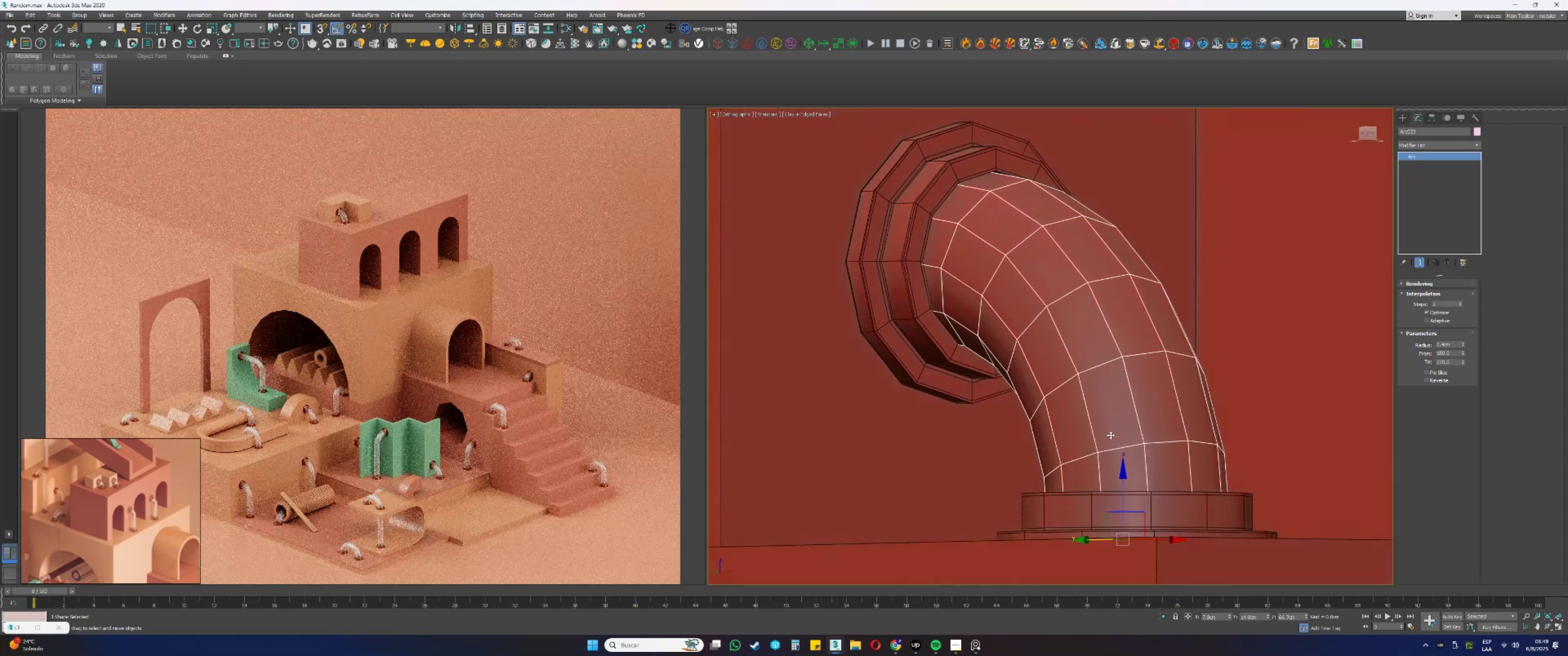 
key(Alt+AltLeft)
 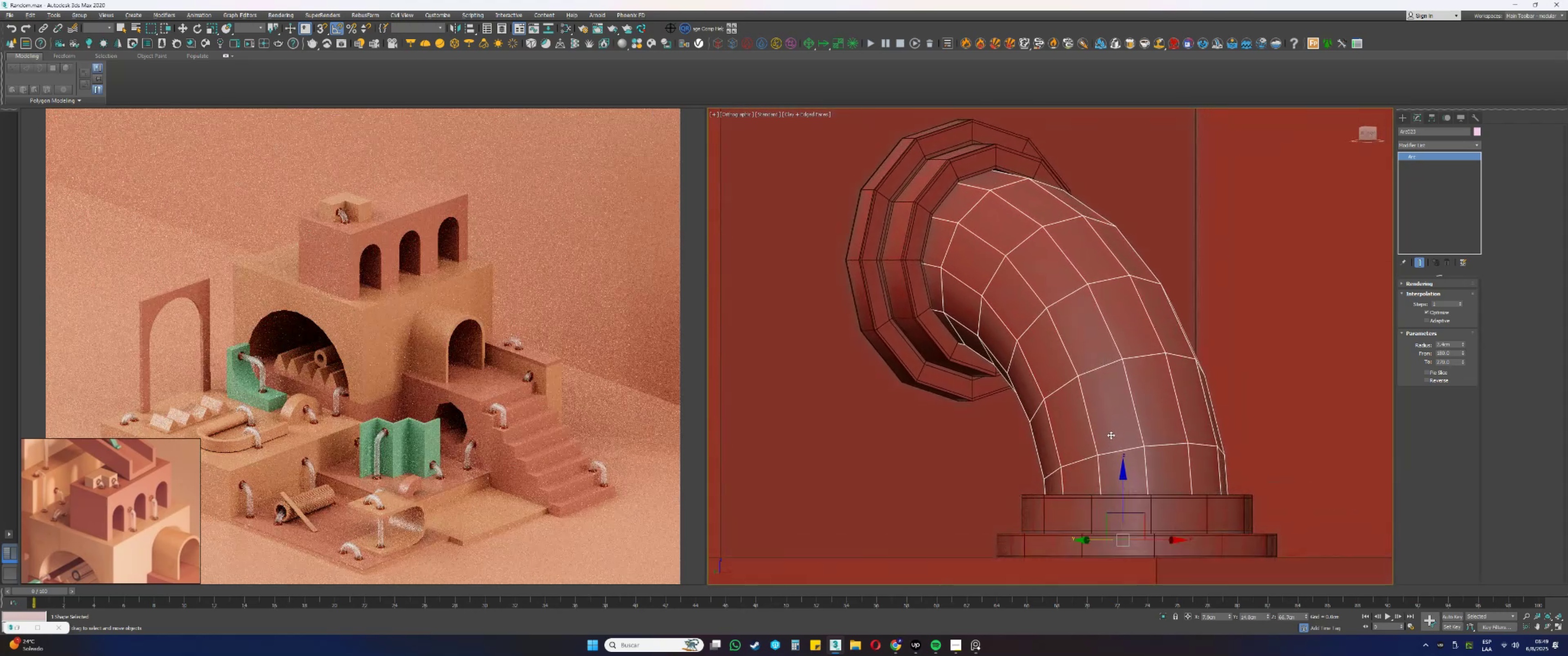 
key(Alt+AltLeft)
 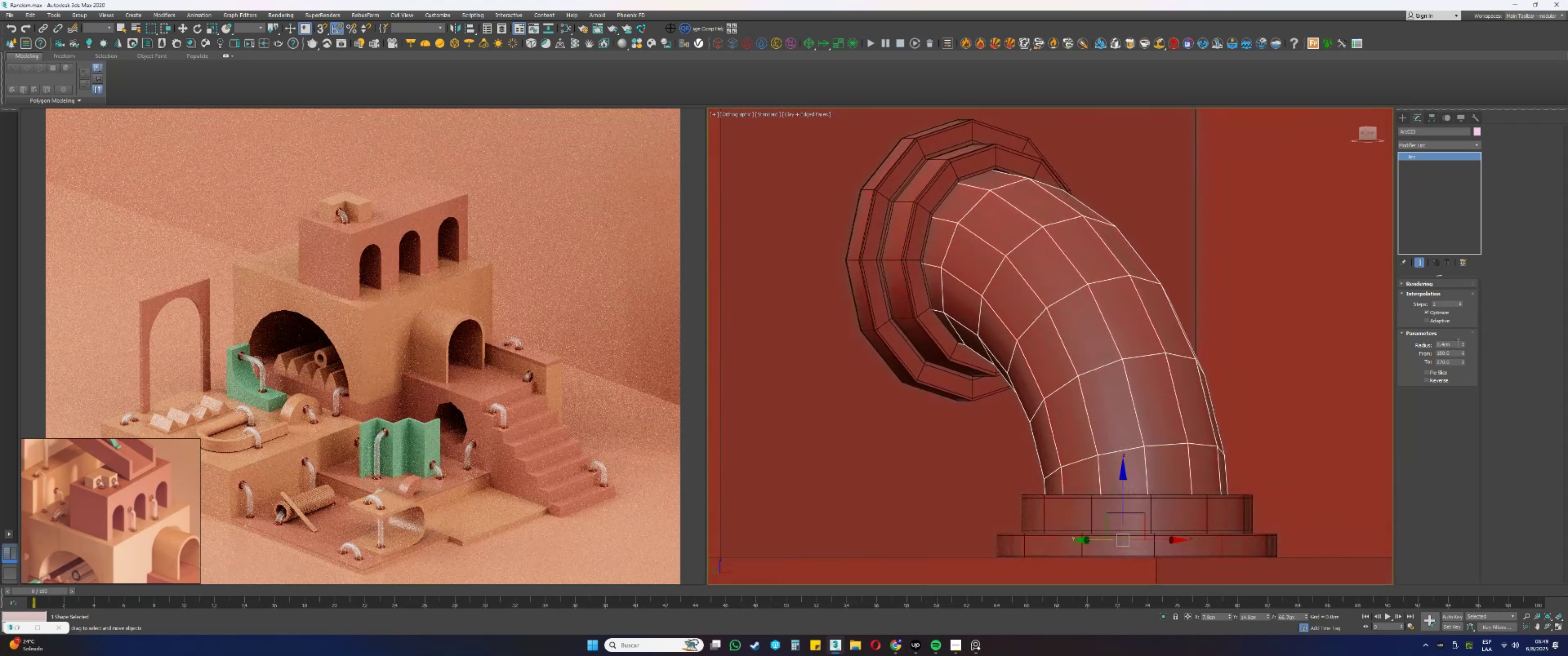 
left_click([1465, 343])
 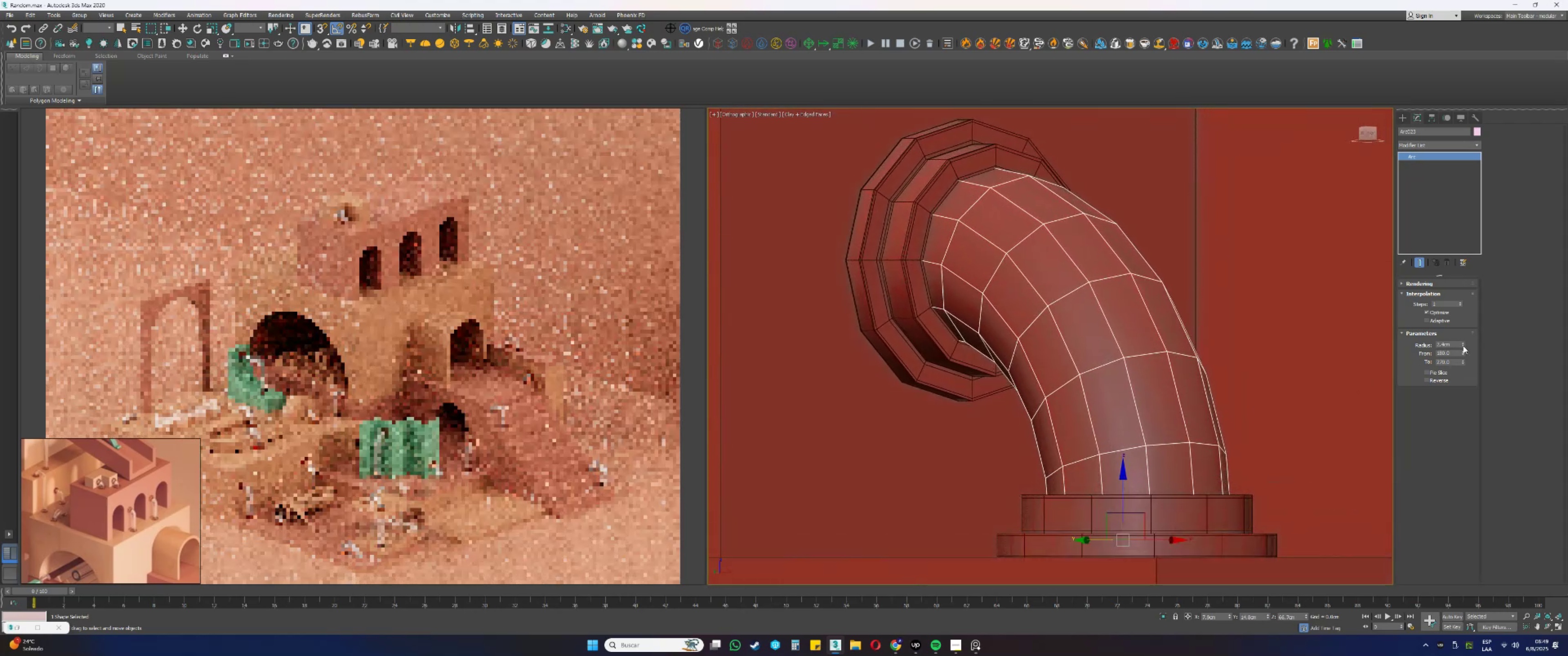 
key(Alt+AltLeft)
 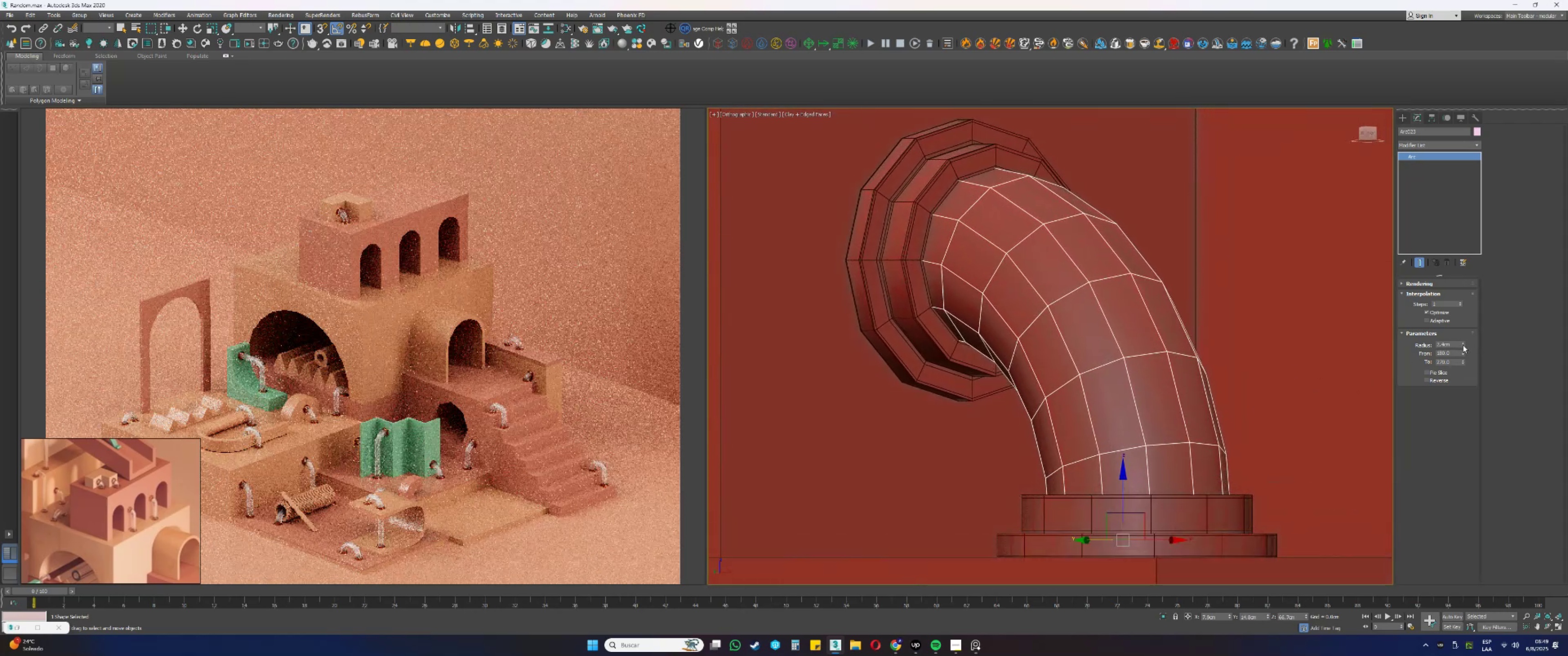 
left_click([1463, 345])
 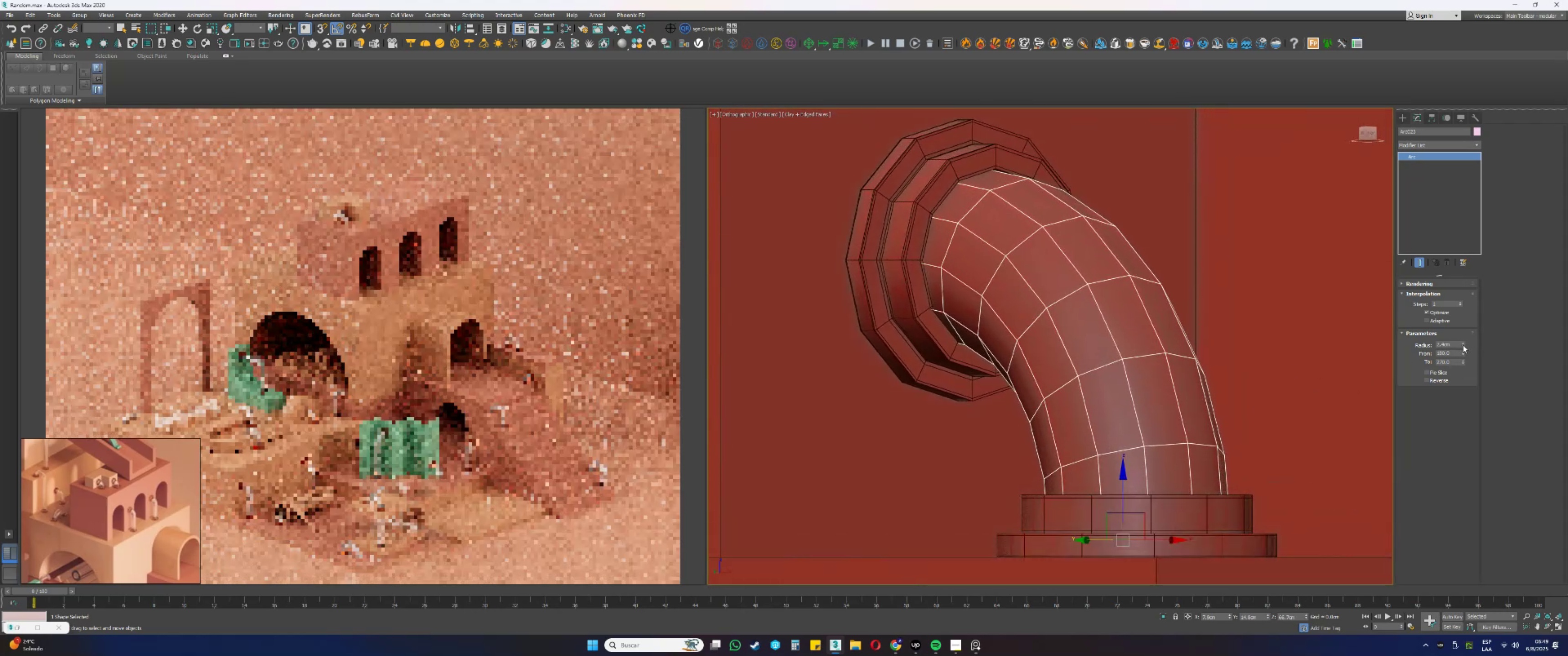 
hold_key(key=AltLeft, duration=0.77)
 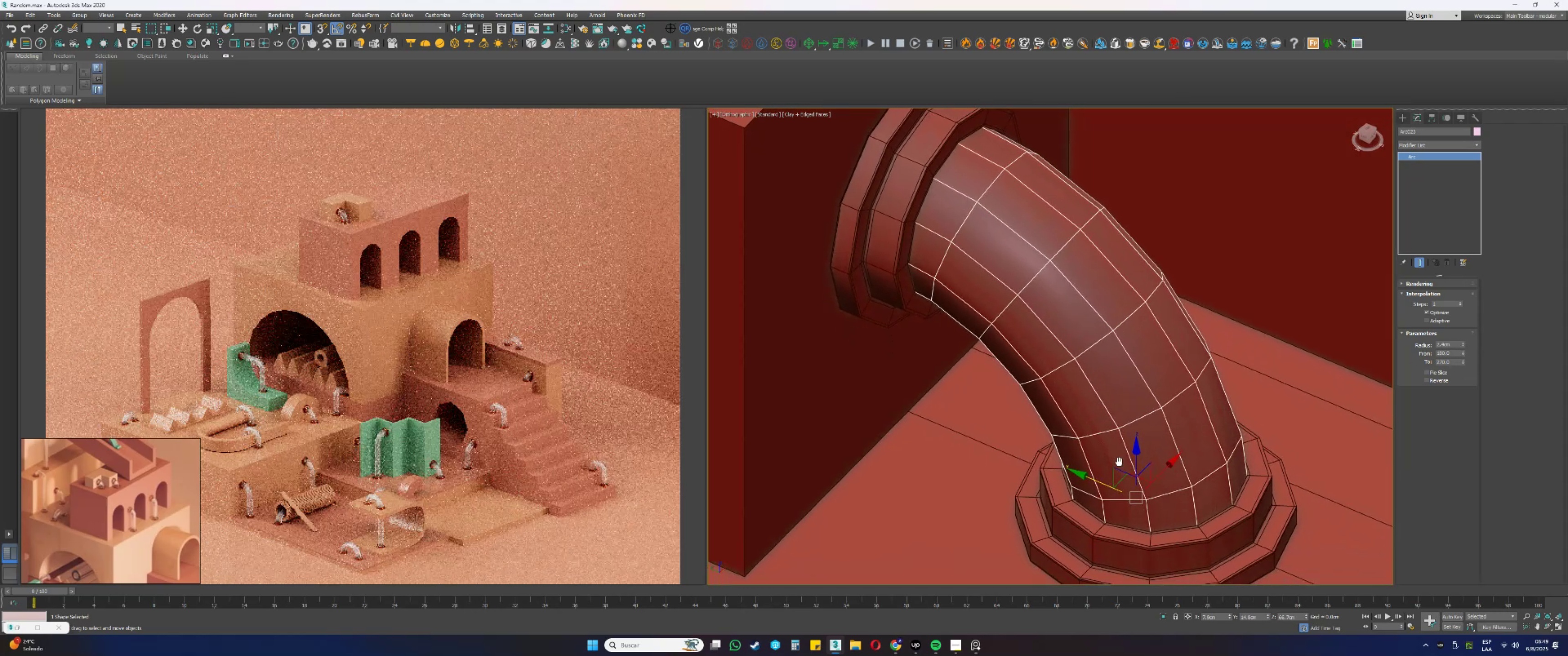 
scroll: coordinate [1124, 369], scroll_direction: down, amount: 1.0
 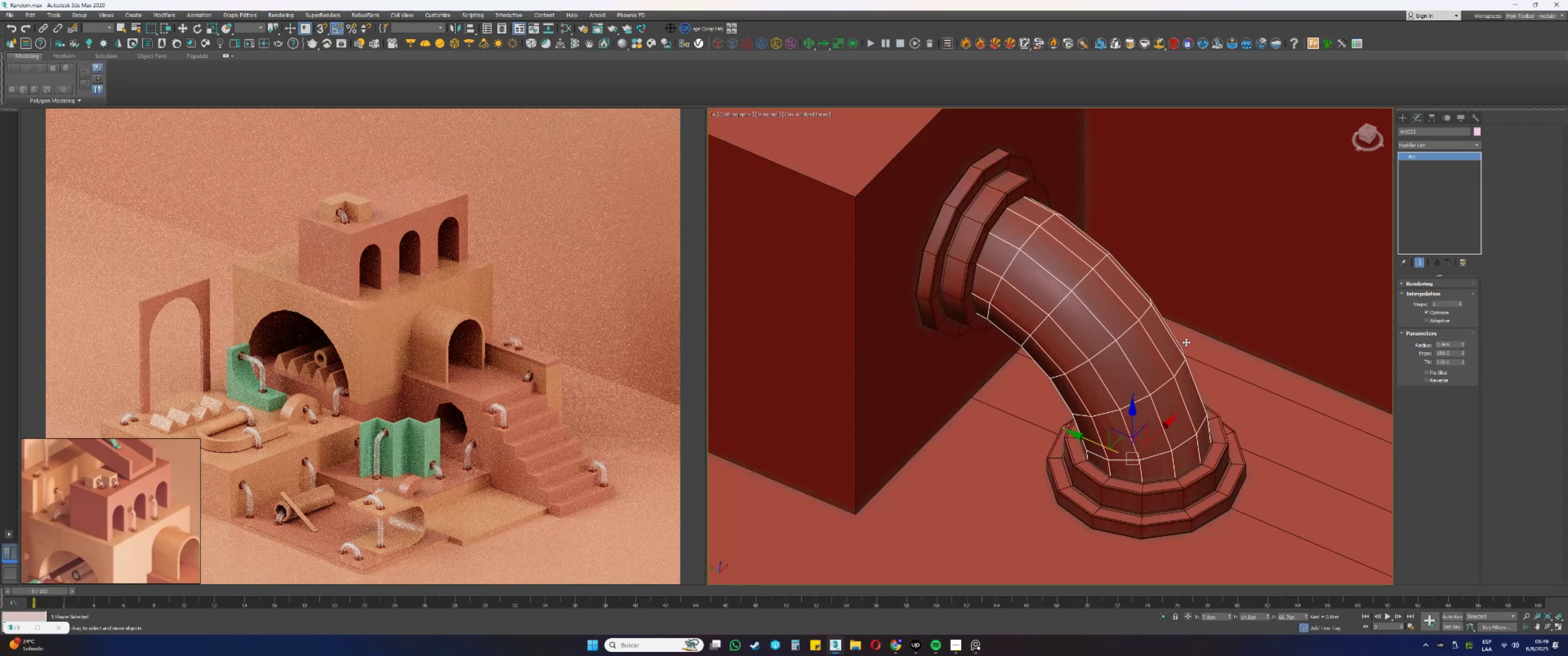 
key(F3)
 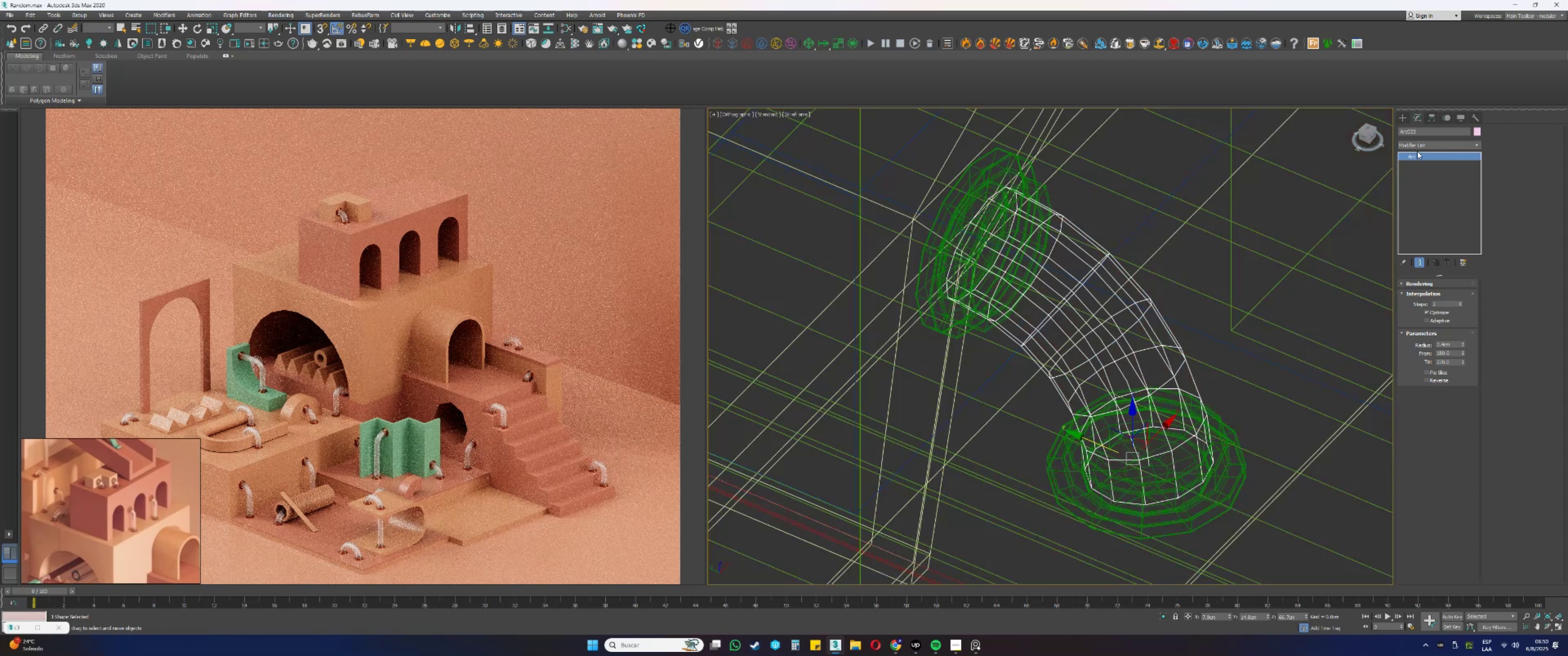 
left_click([1415, 148])
 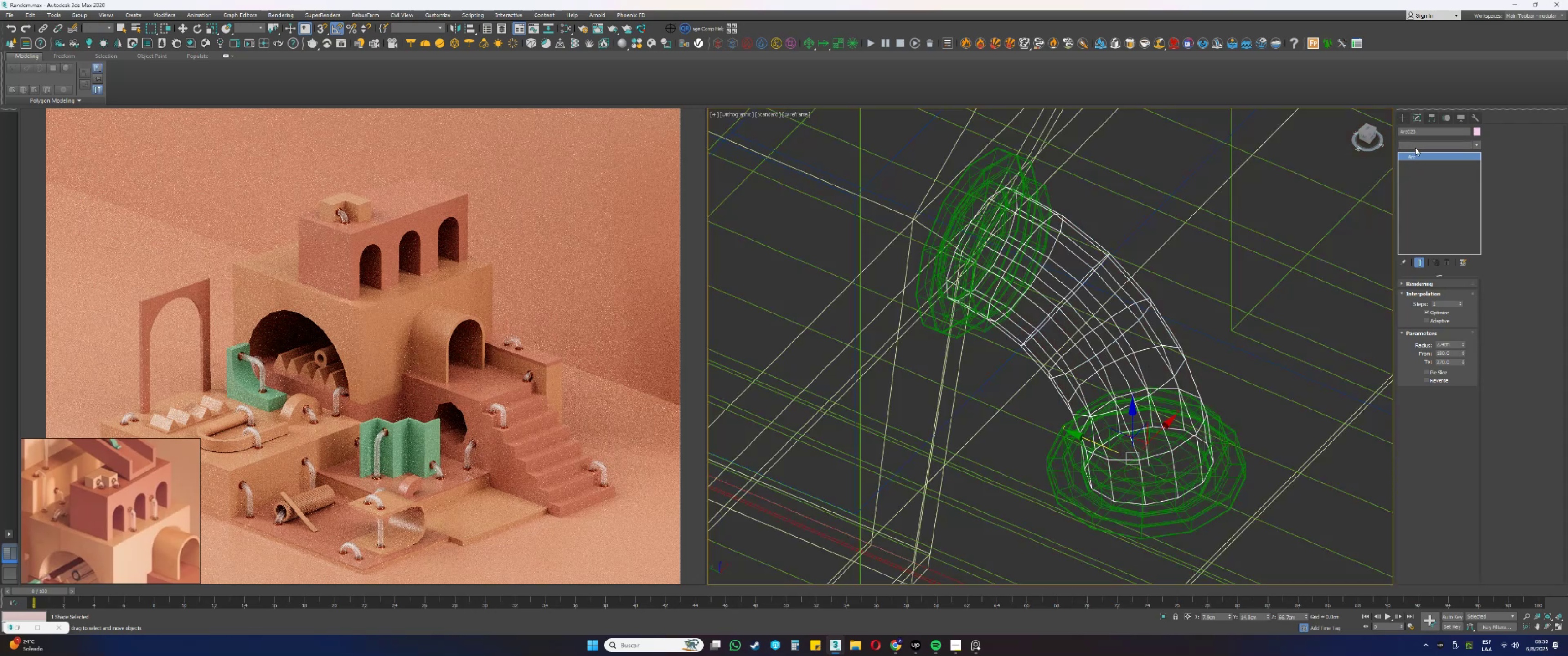 
key(E)
 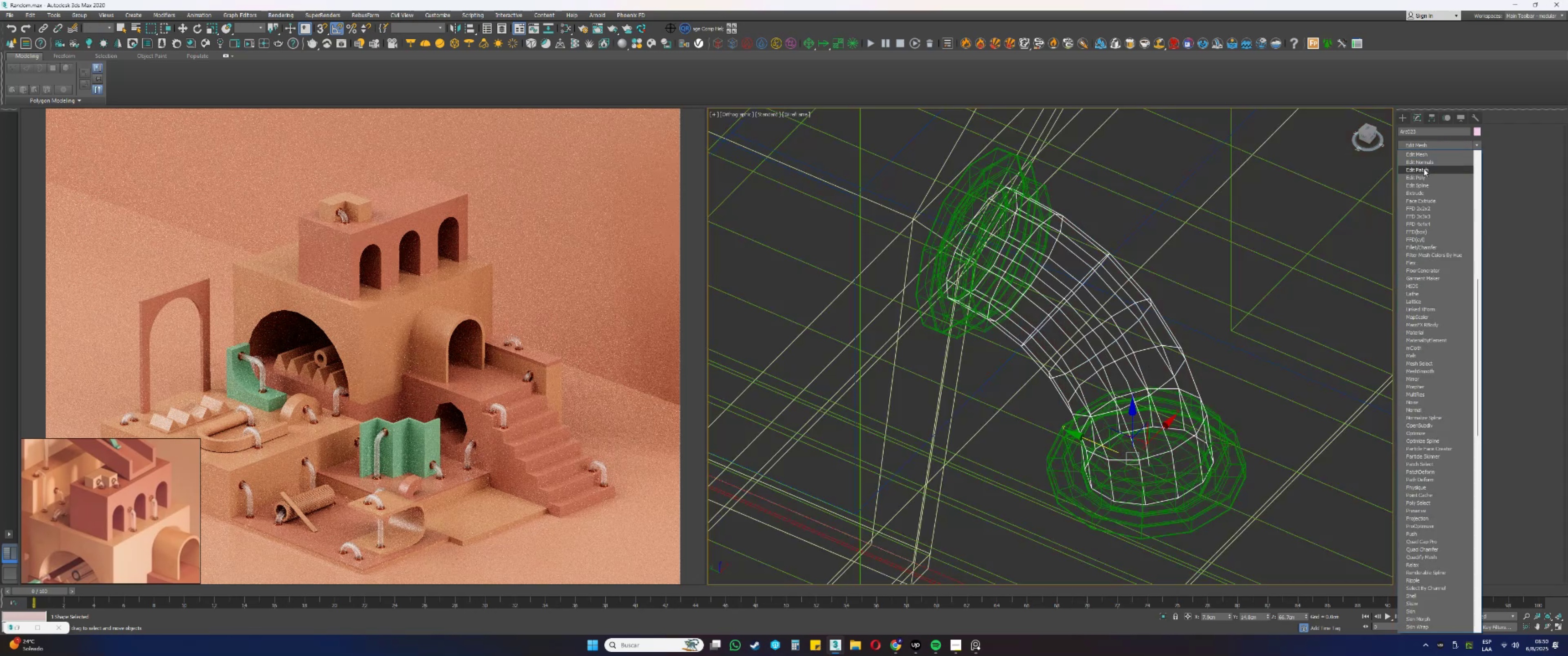 
left_click([1417, 178])
 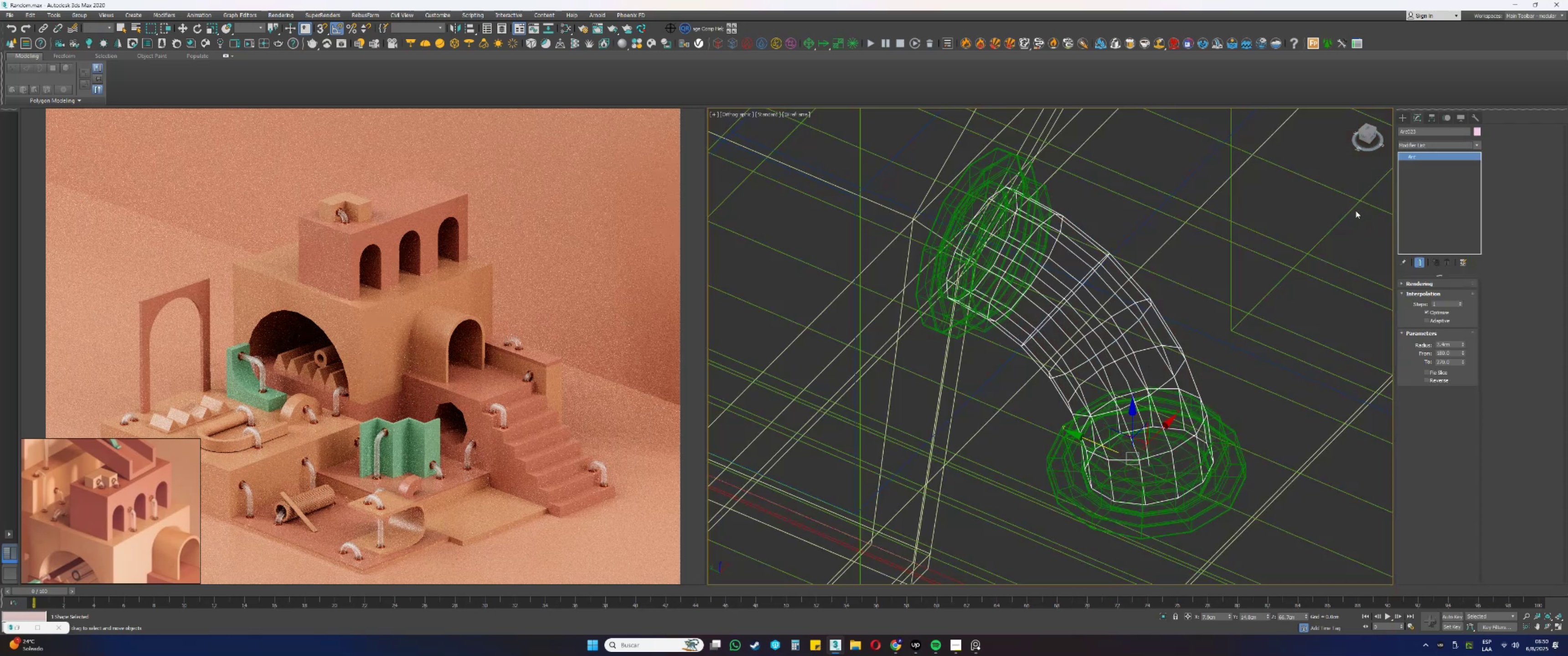 
type(4q)
 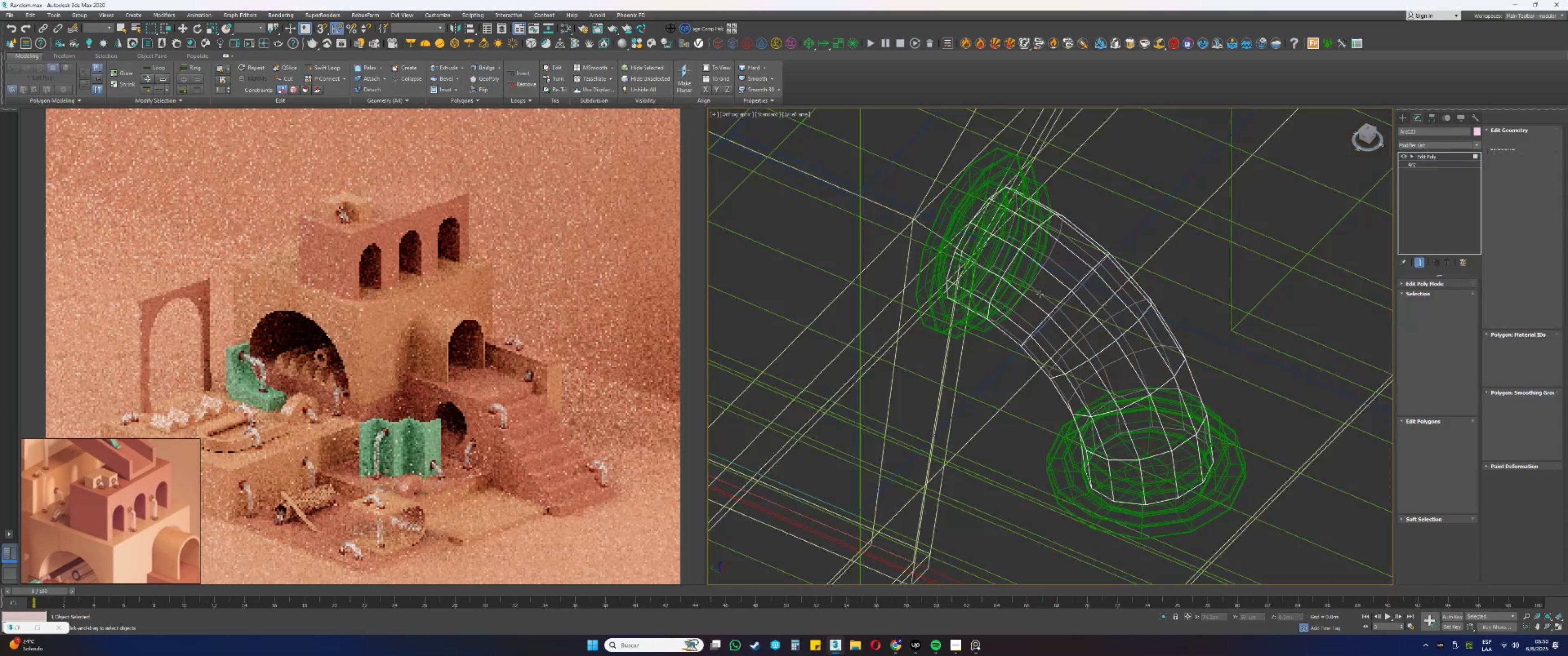 
left_click([1028, 288])
 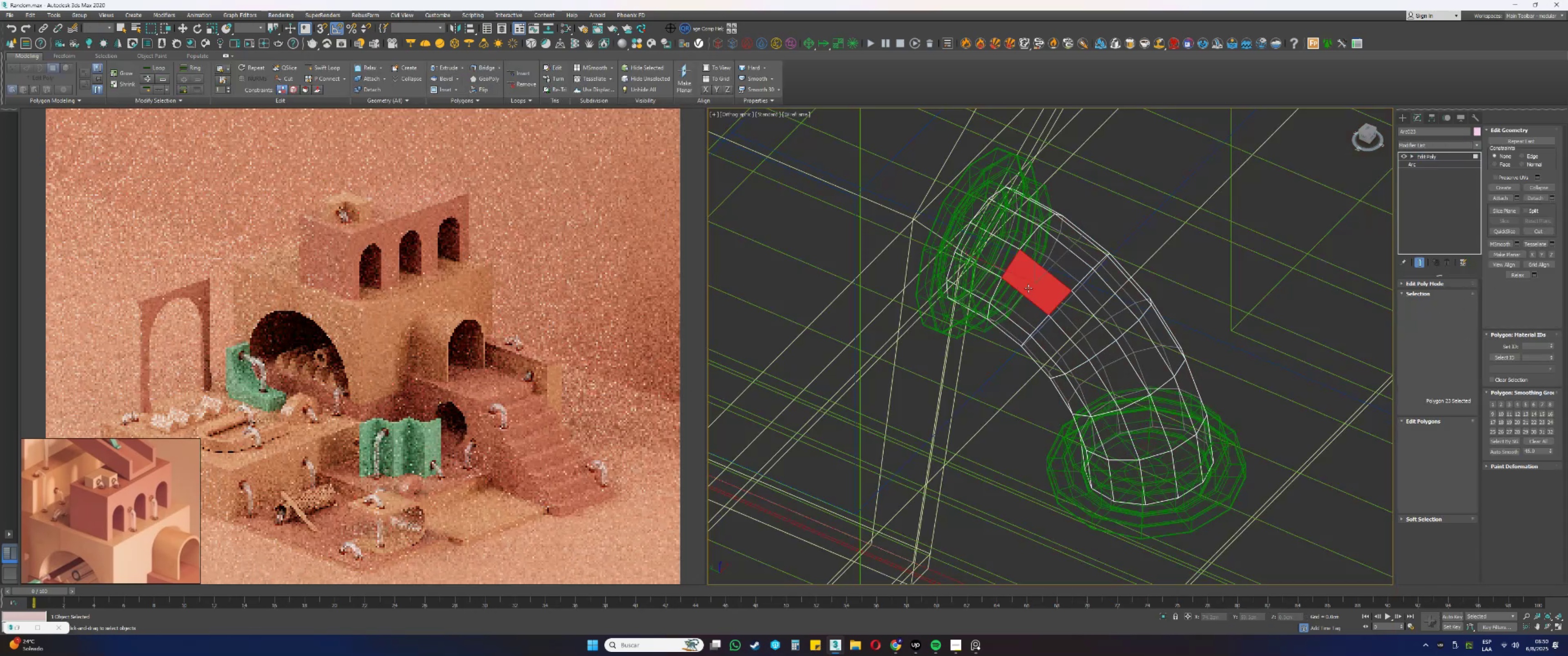 
hold_key(key=AltLeft, duration=0.46)
 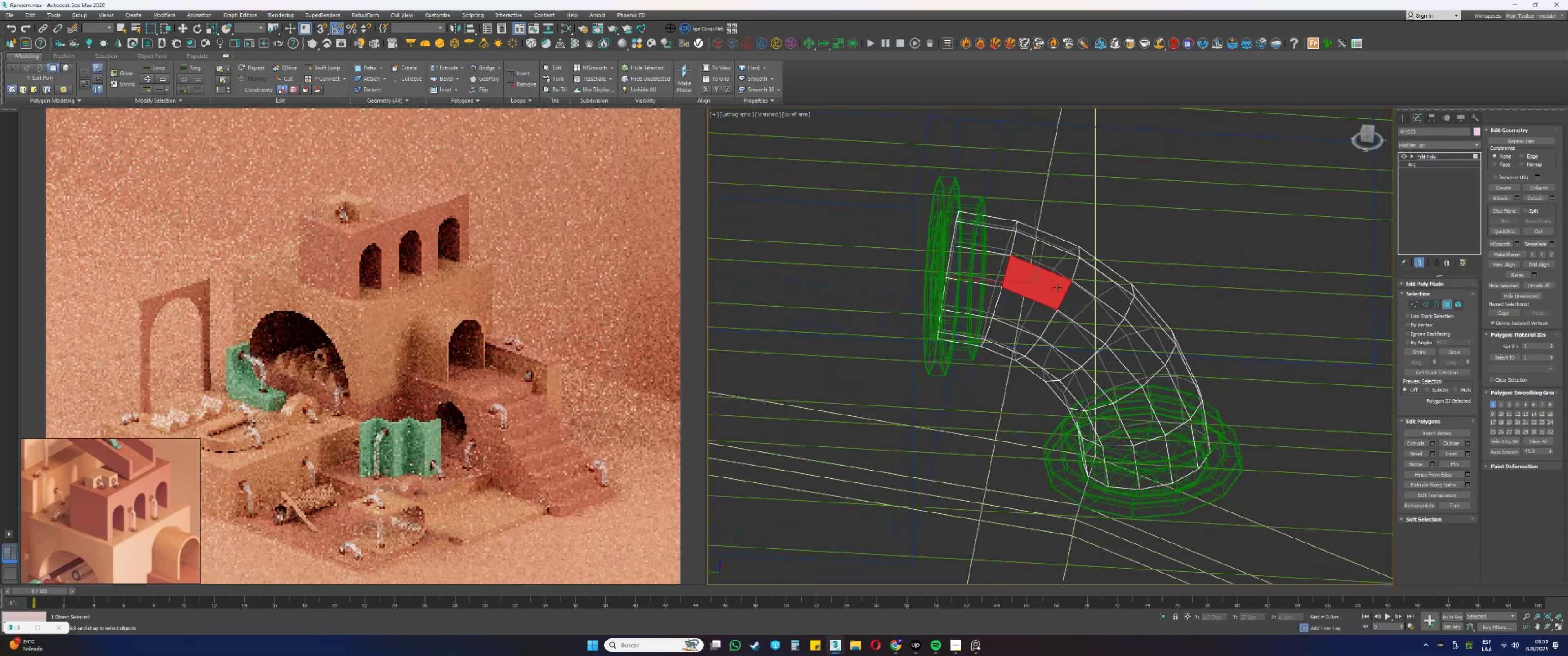 
hold_key(key=AltLeft, duration=0.34)
 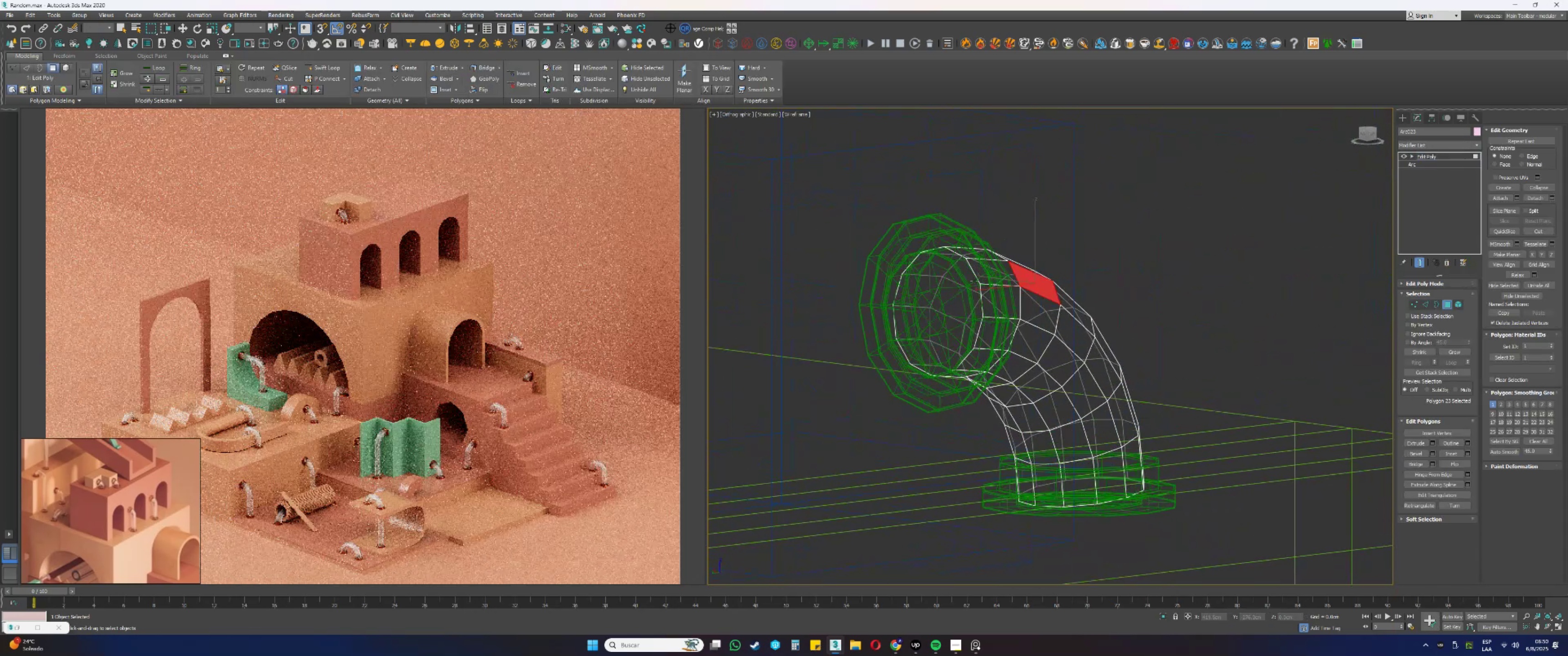 
left_click([965, 296])
 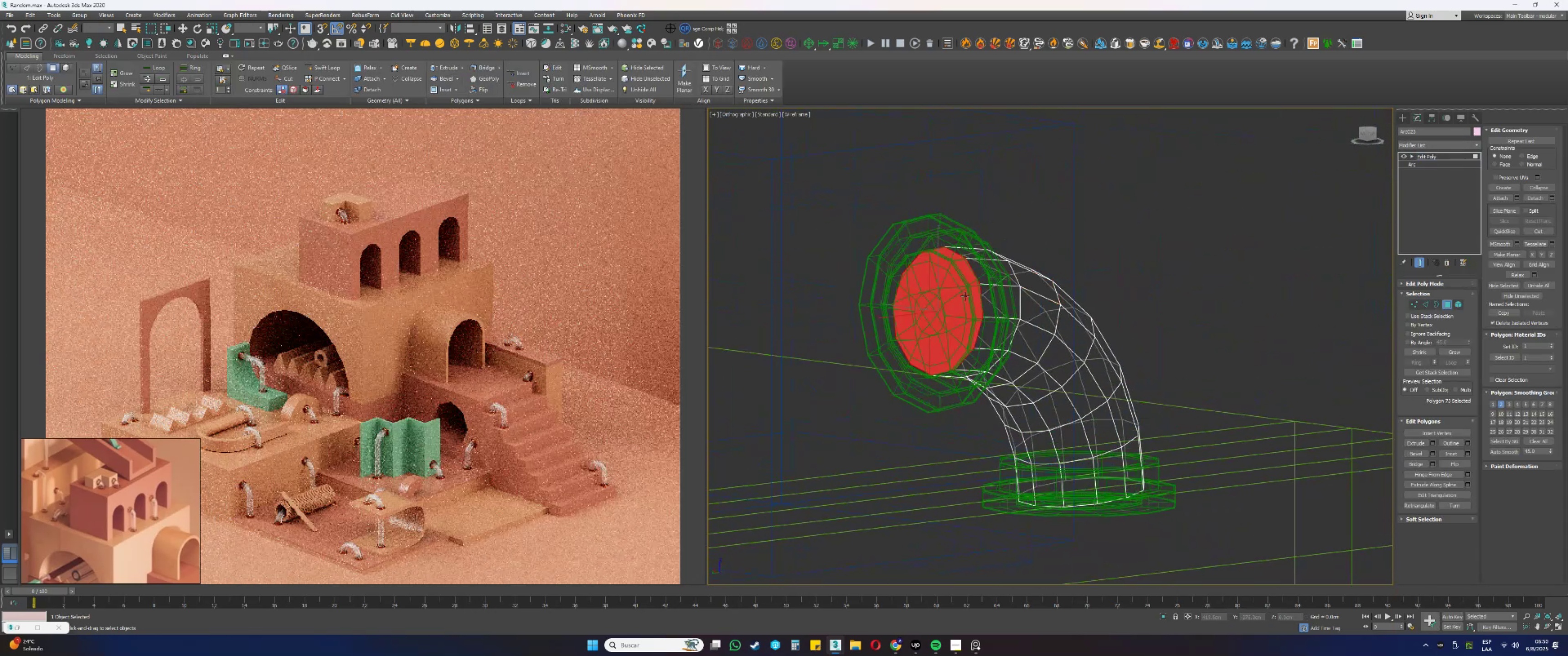 
hold_key(key=AltLeft, duration=0.39)
 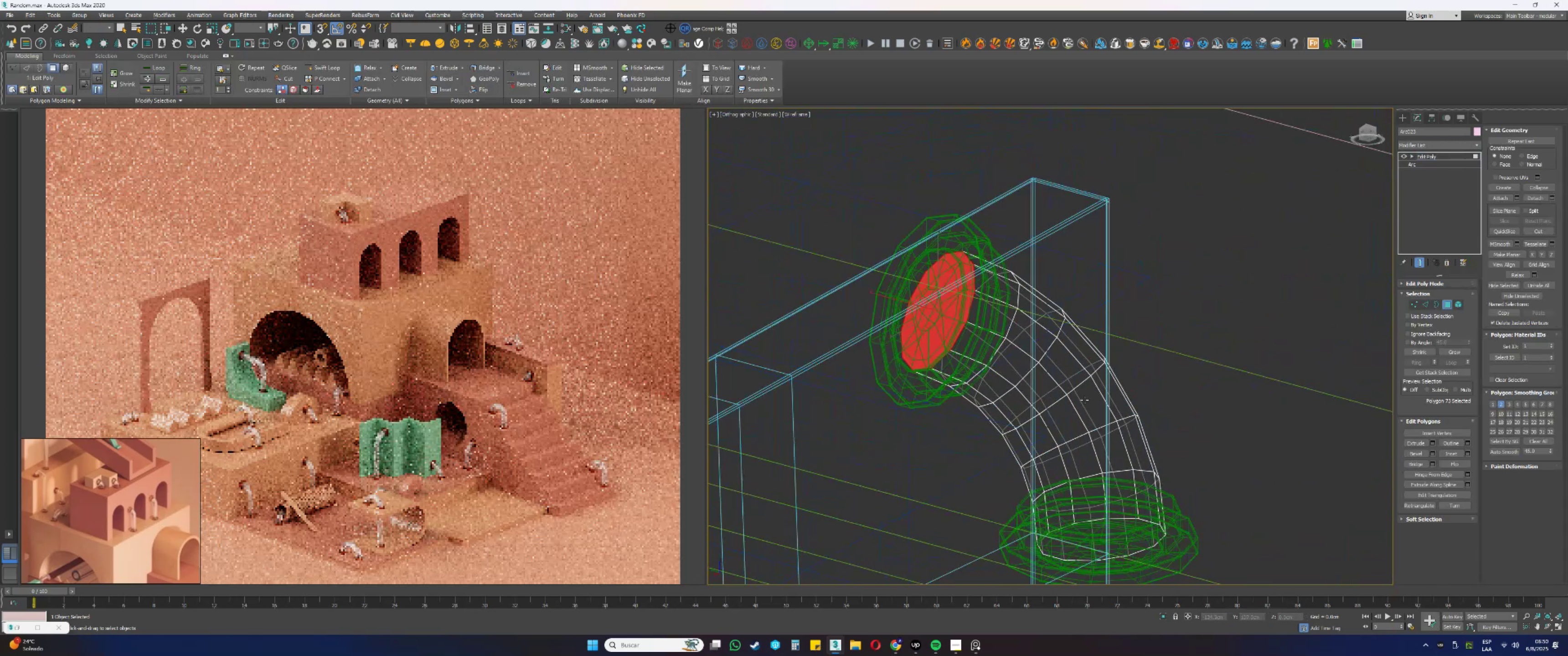 
hold_key(key=ControlLeft, duration=0.56)
left_click([1084, 543])
 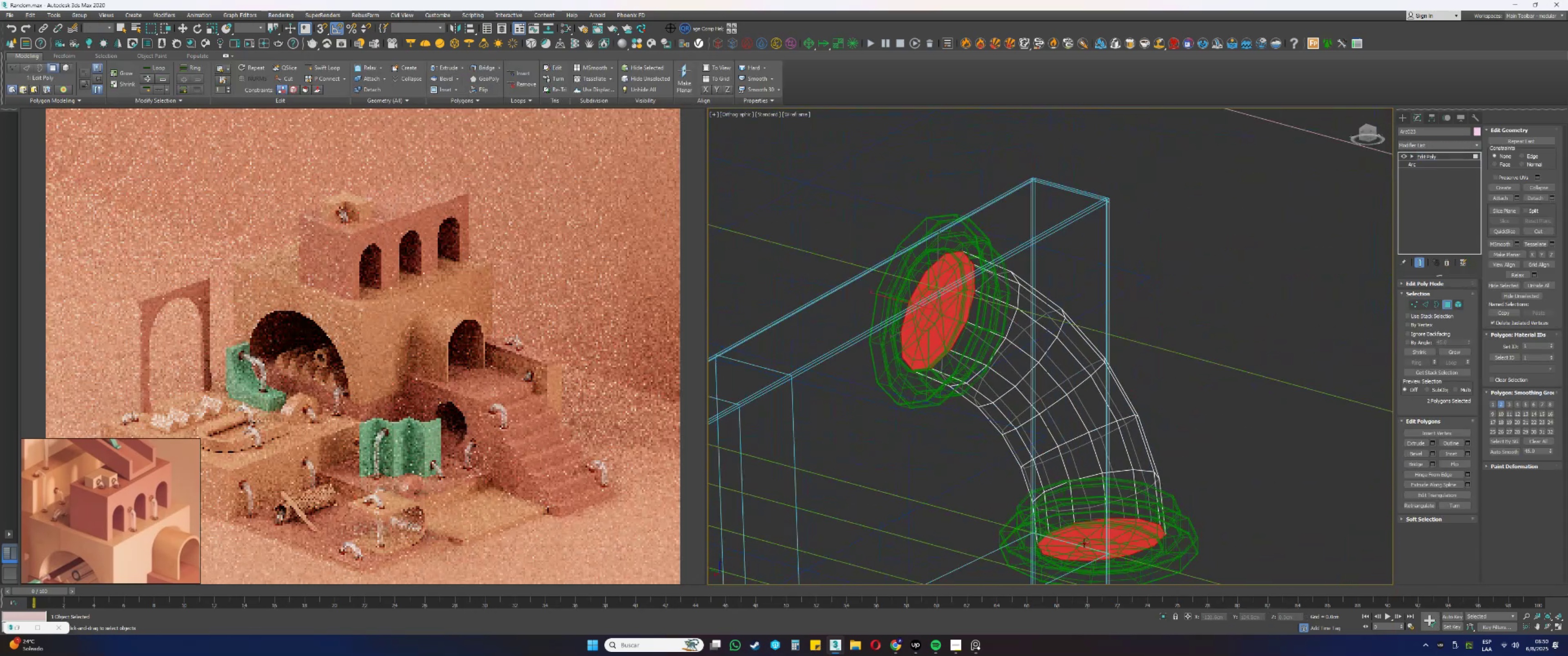 
key(Delete)
 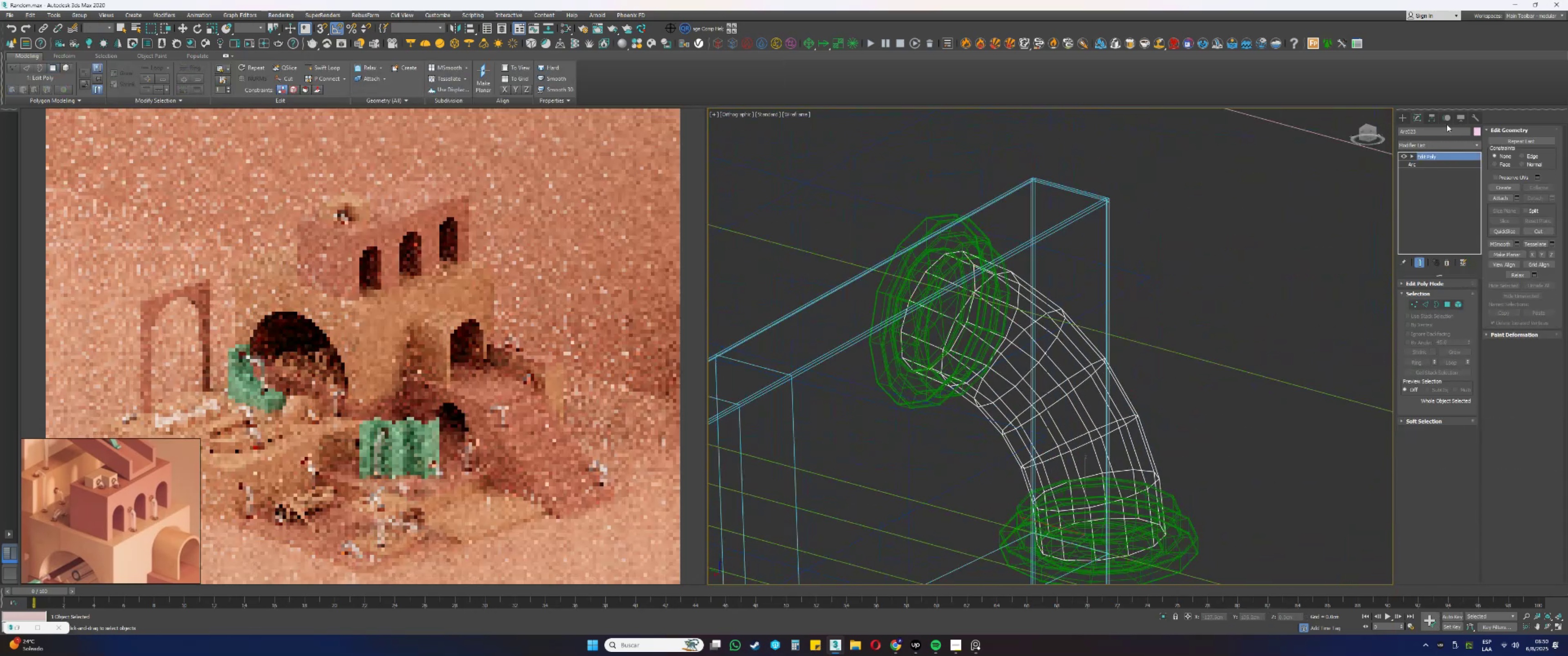 
left_click([1423, 138])
 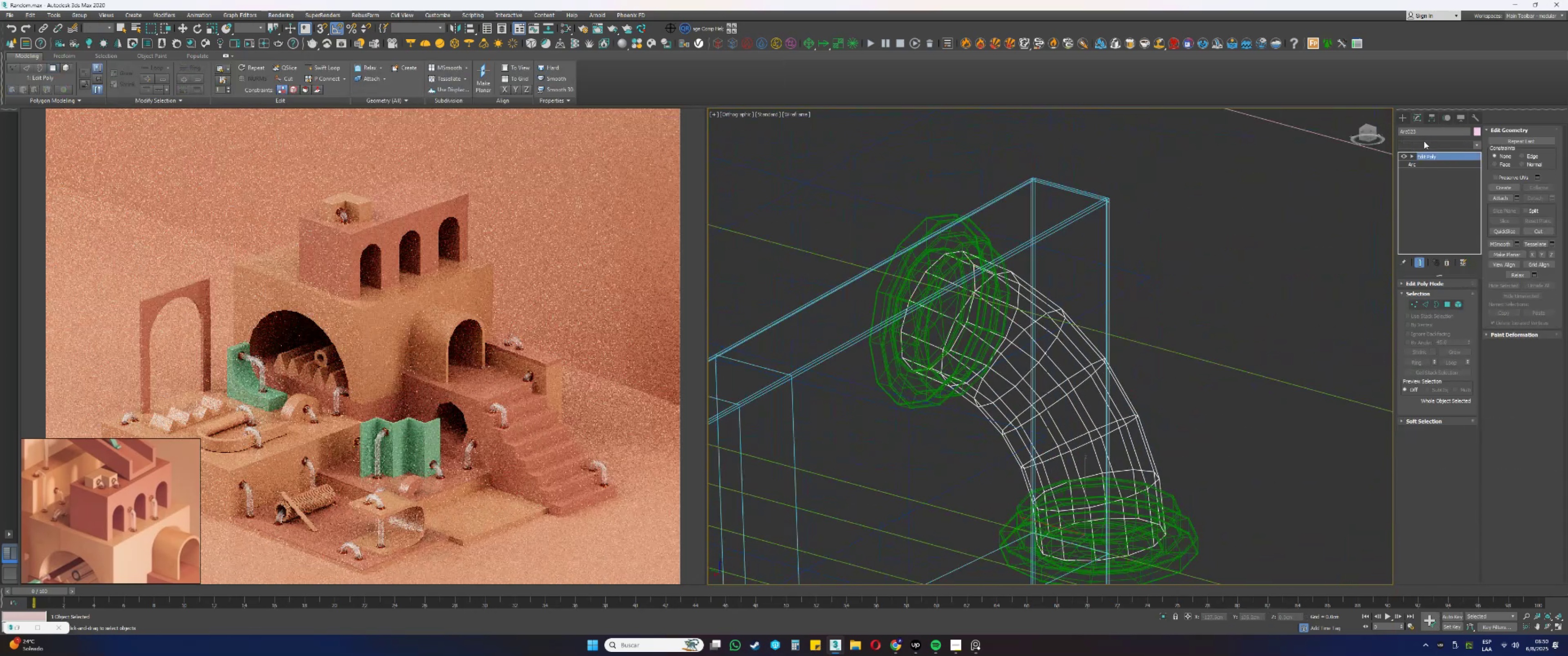 
key(S)
 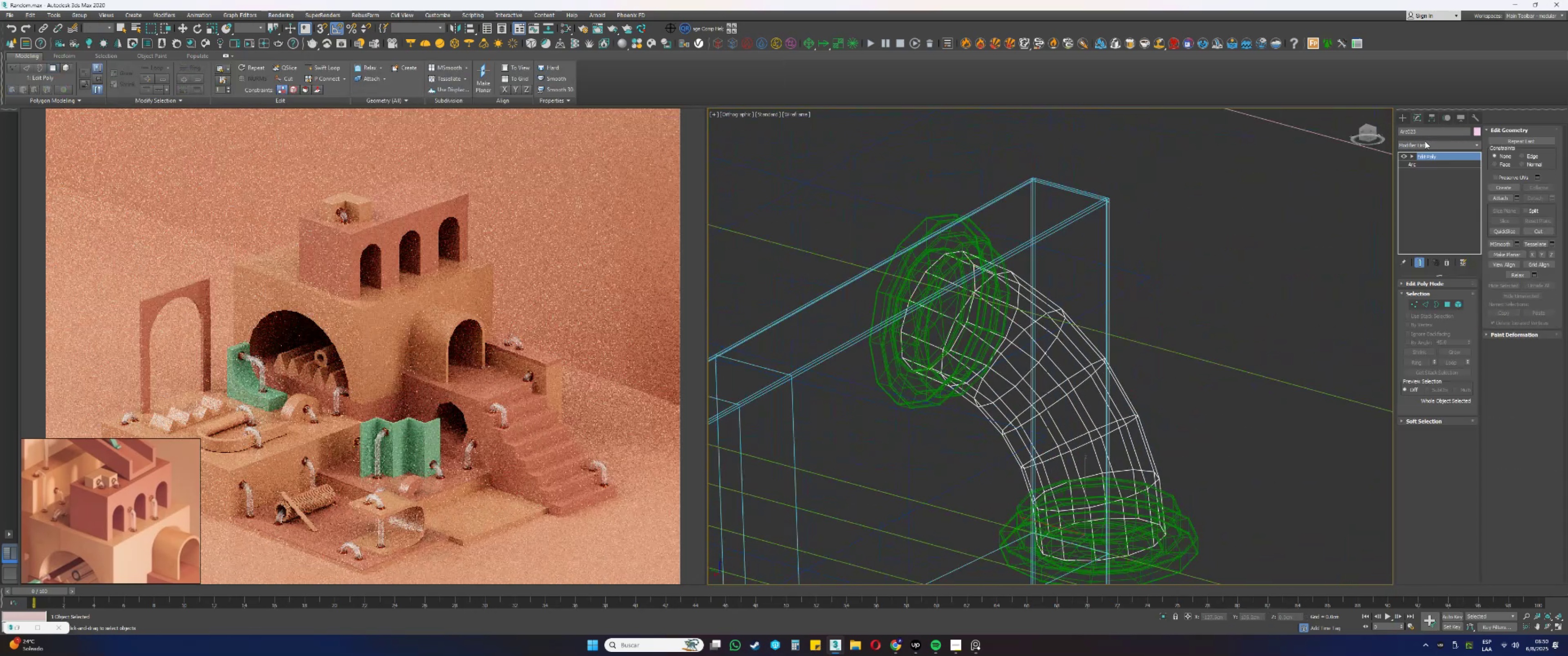 
double_click([1425, 142])
 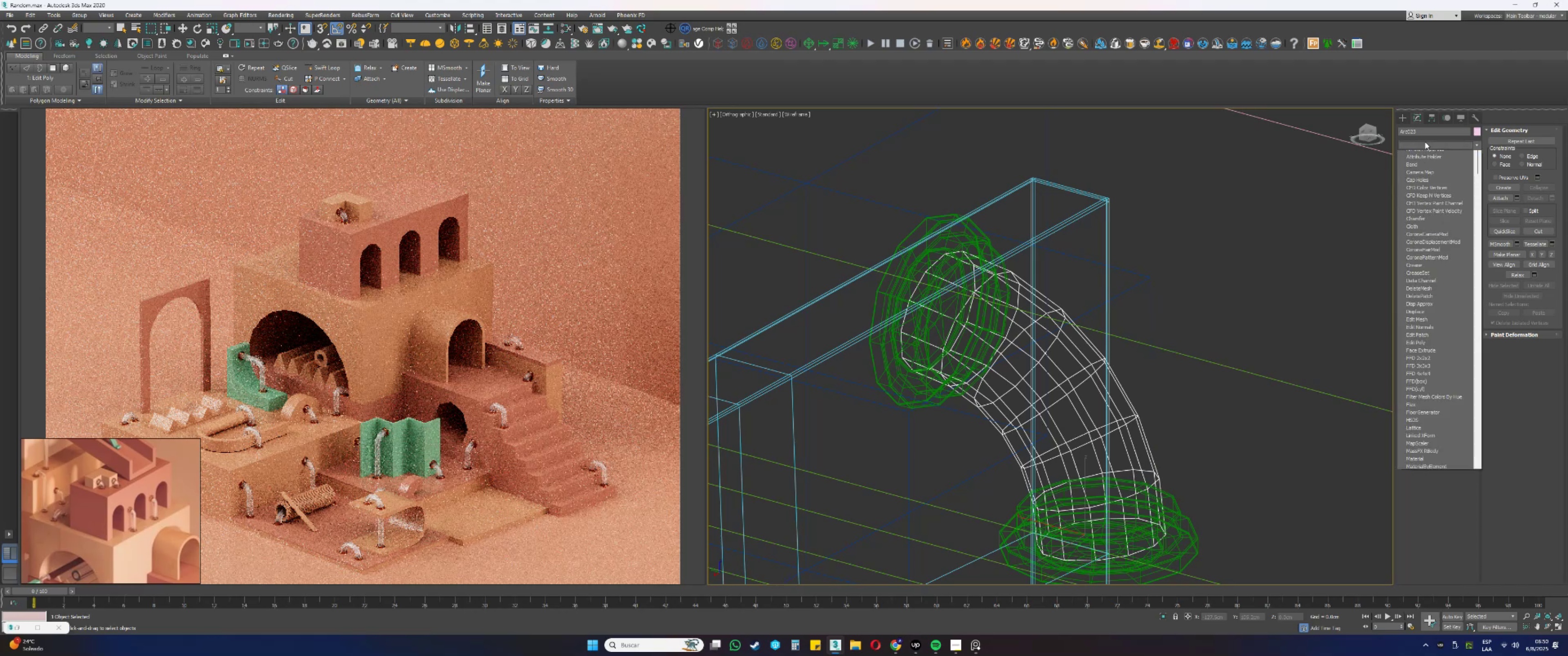 
triple_click([1425, 142])
 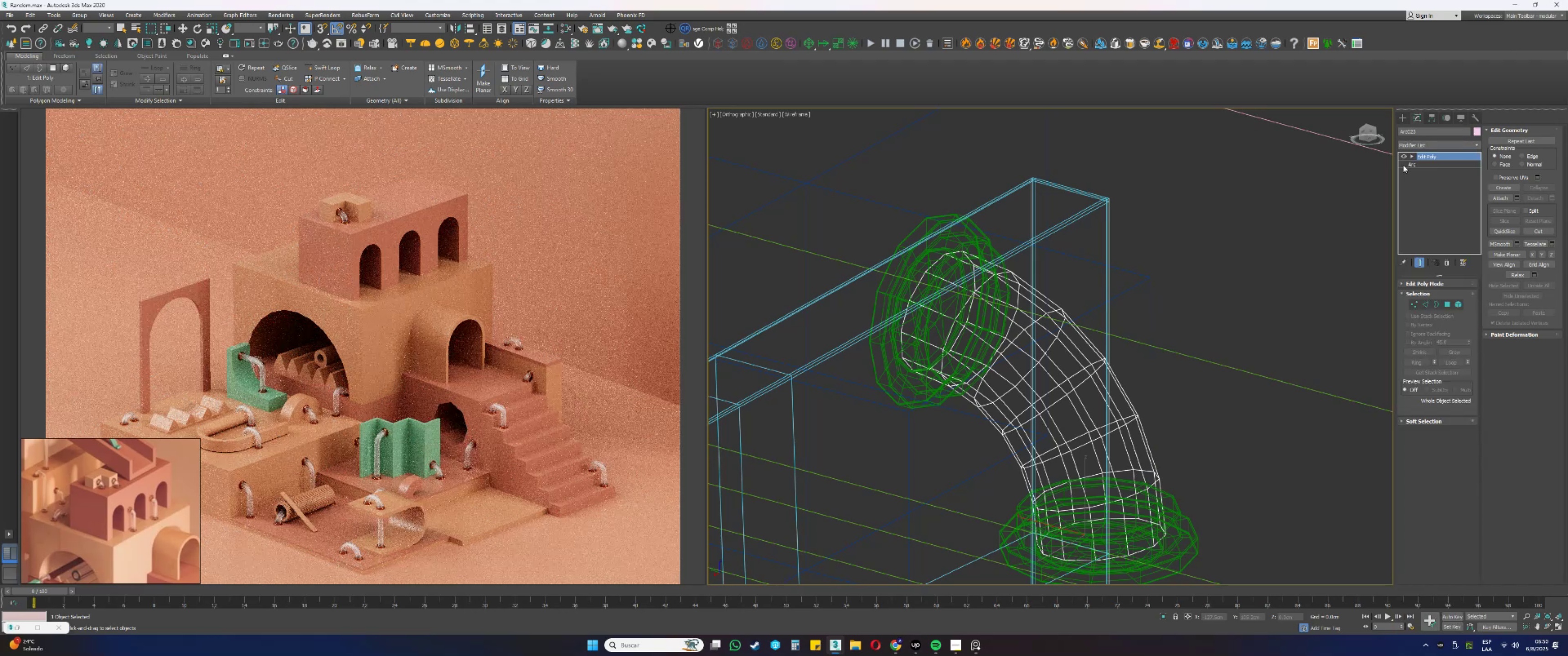 
hold_key(key=AltLeft, duration=0.39)
 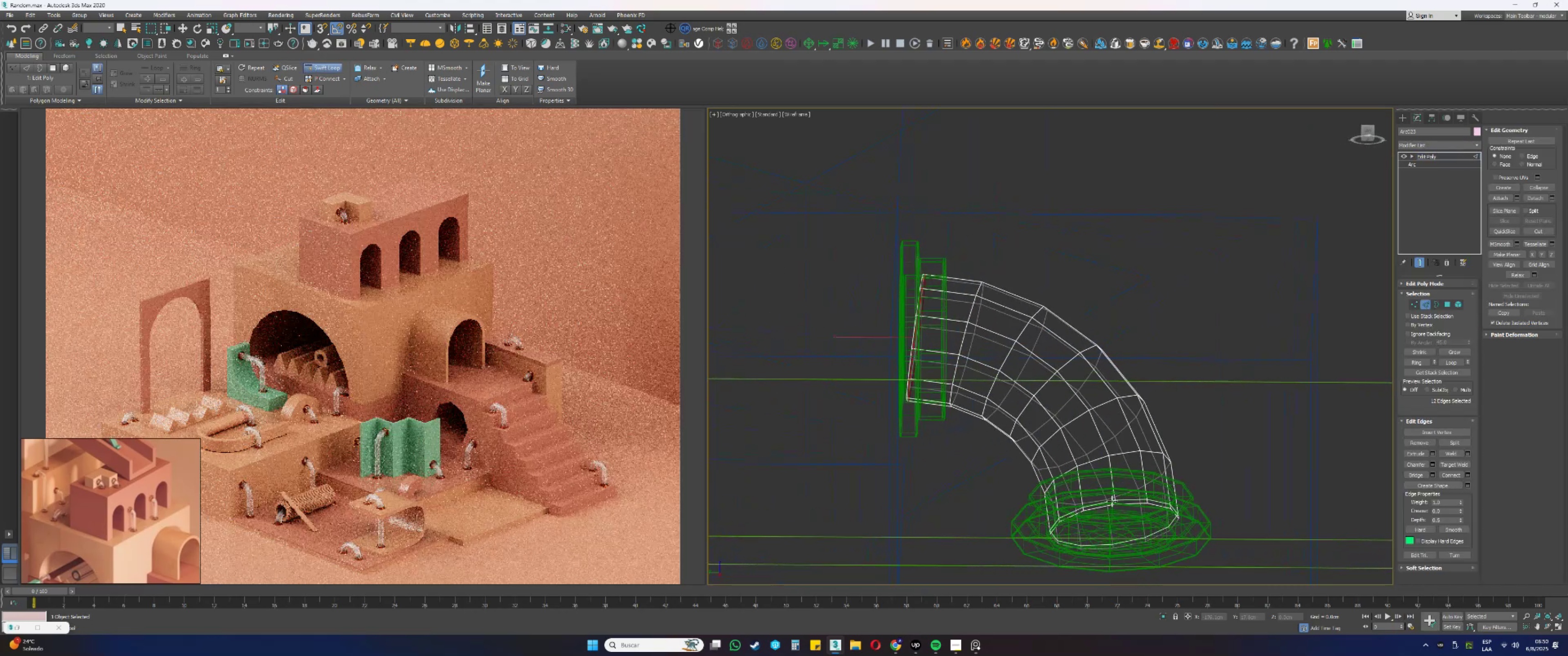 
wait(7.04)
 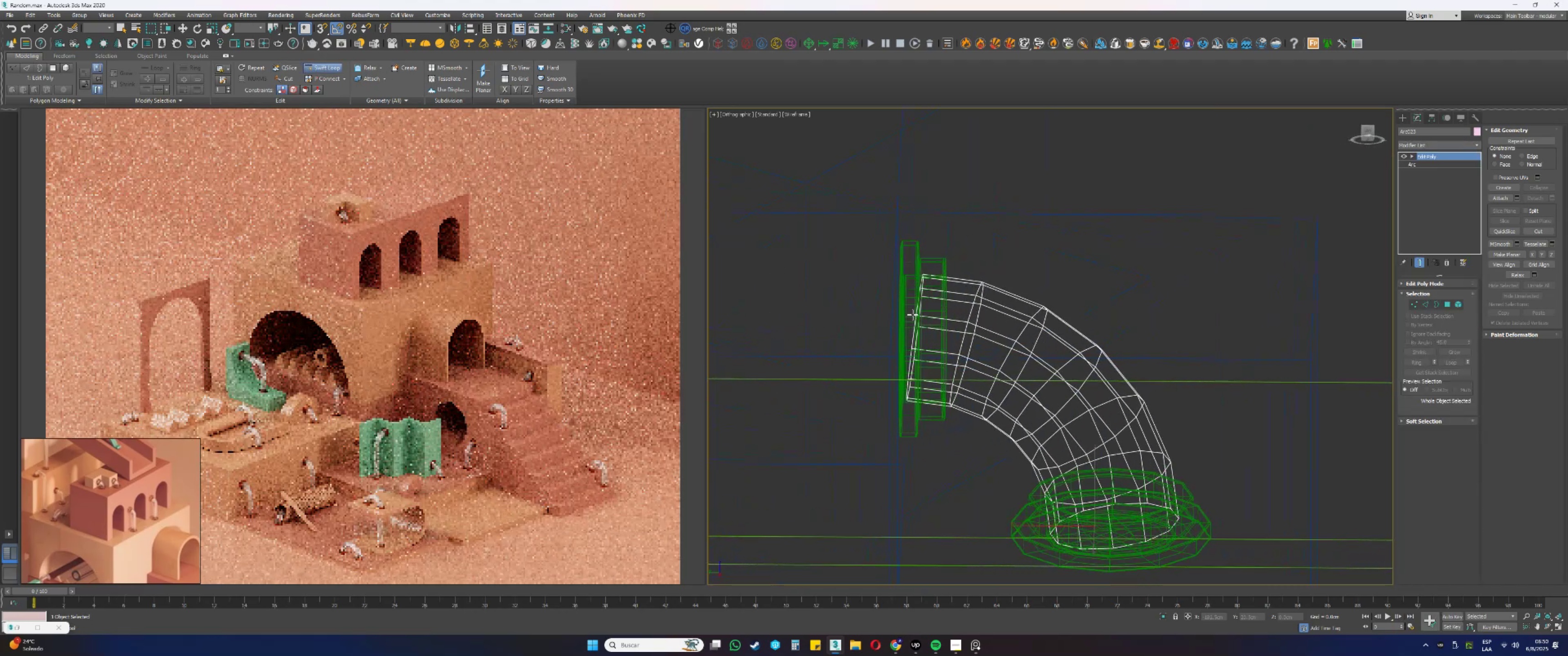 
left_click([1114, 502])
 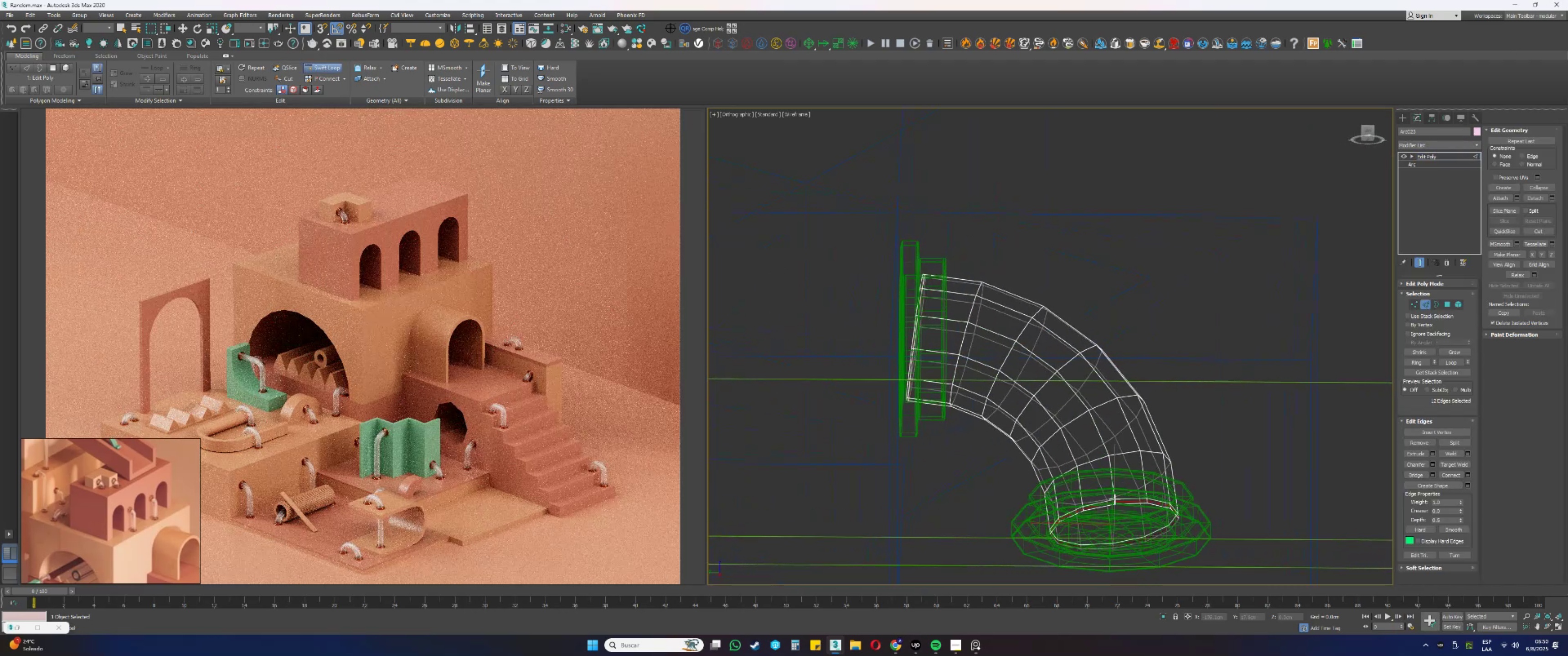 
right_click([1134, 464])
 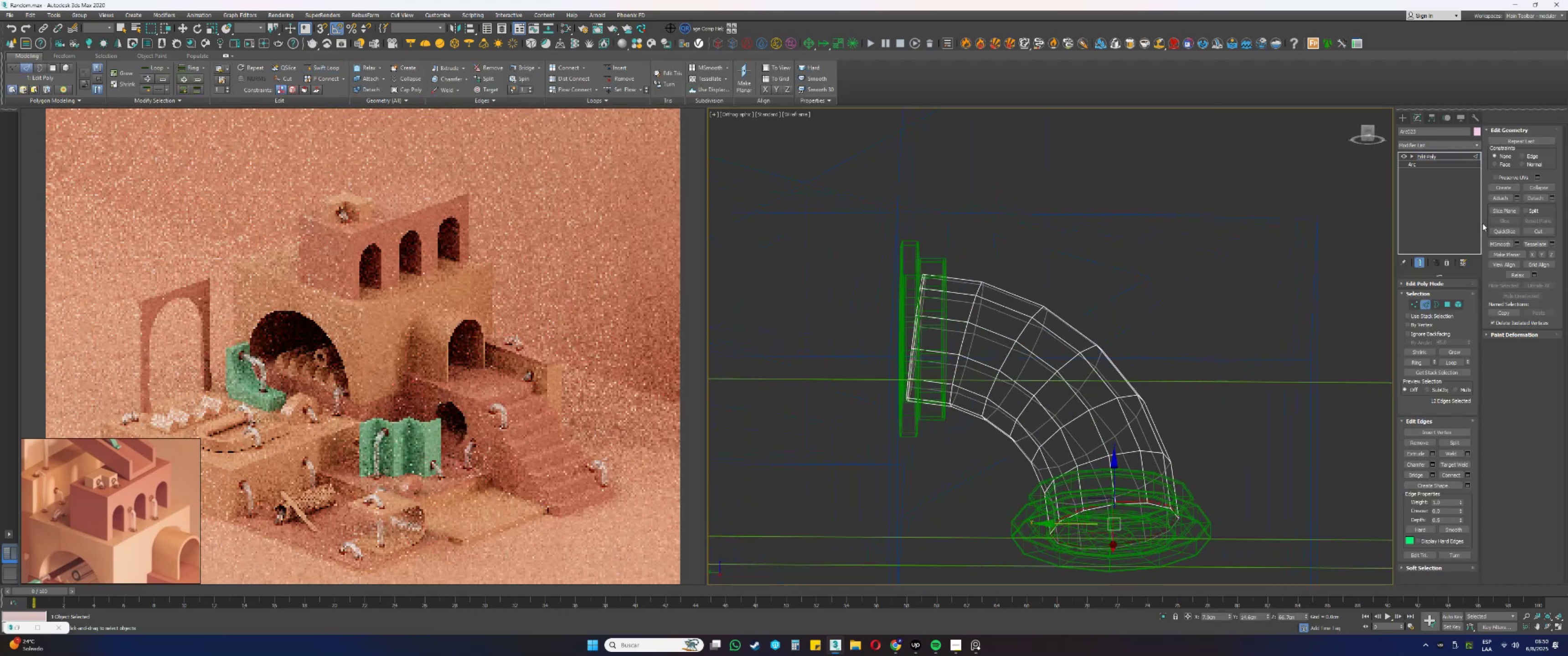 
key(2)
 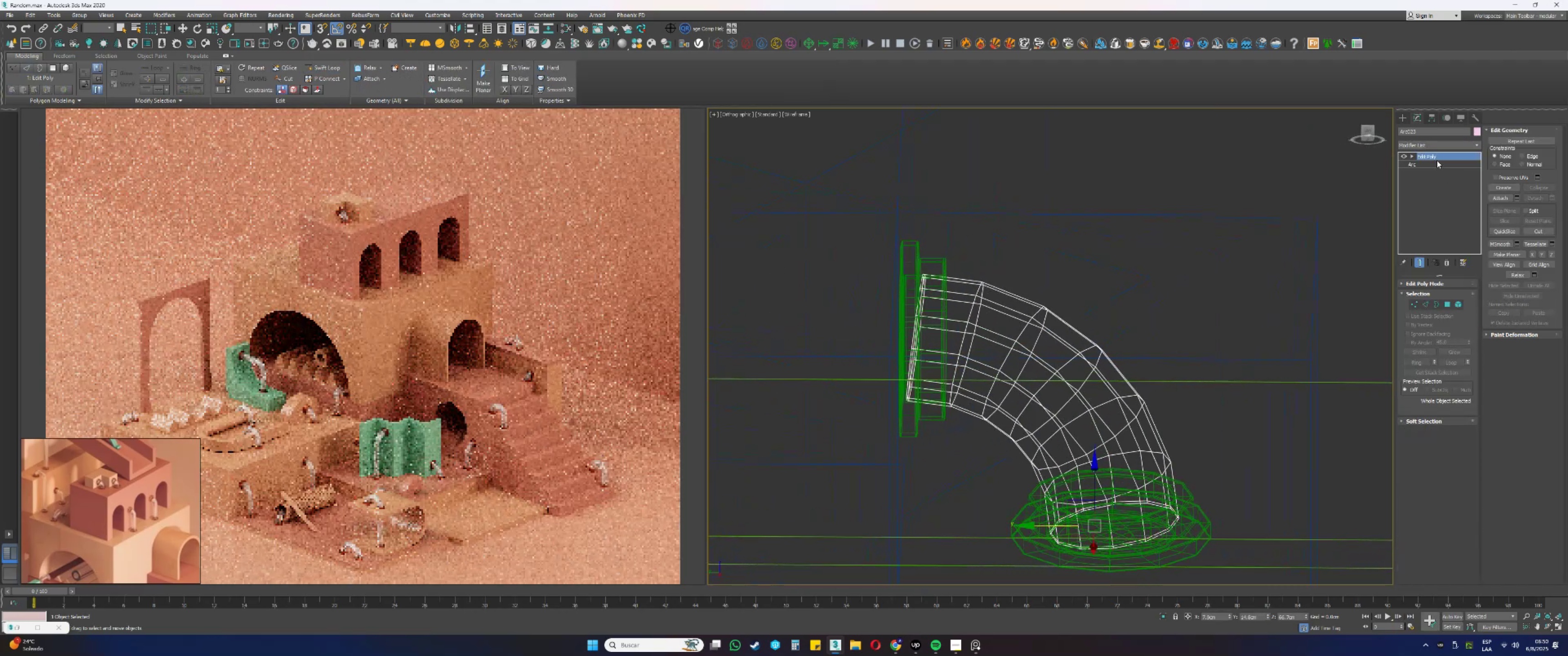 
left_click([1430, 144])
 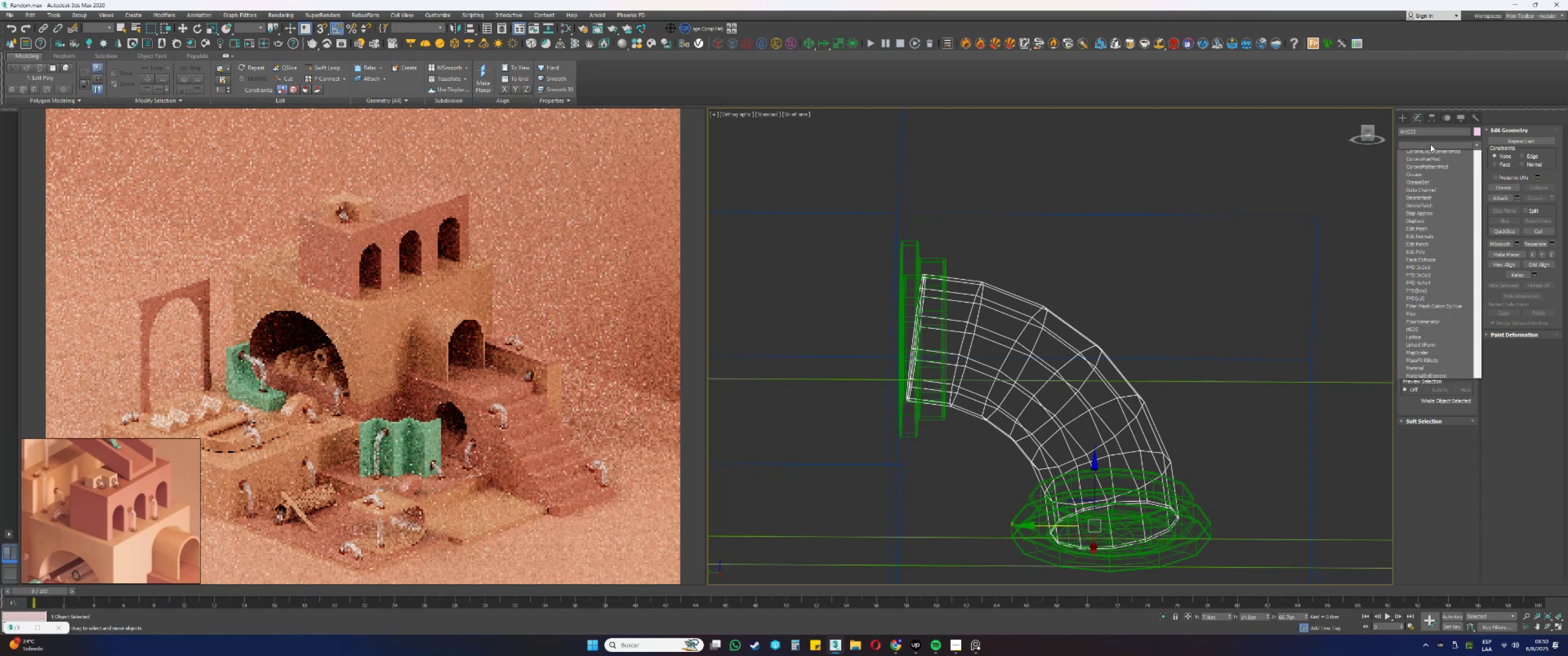 
type(ssss)
 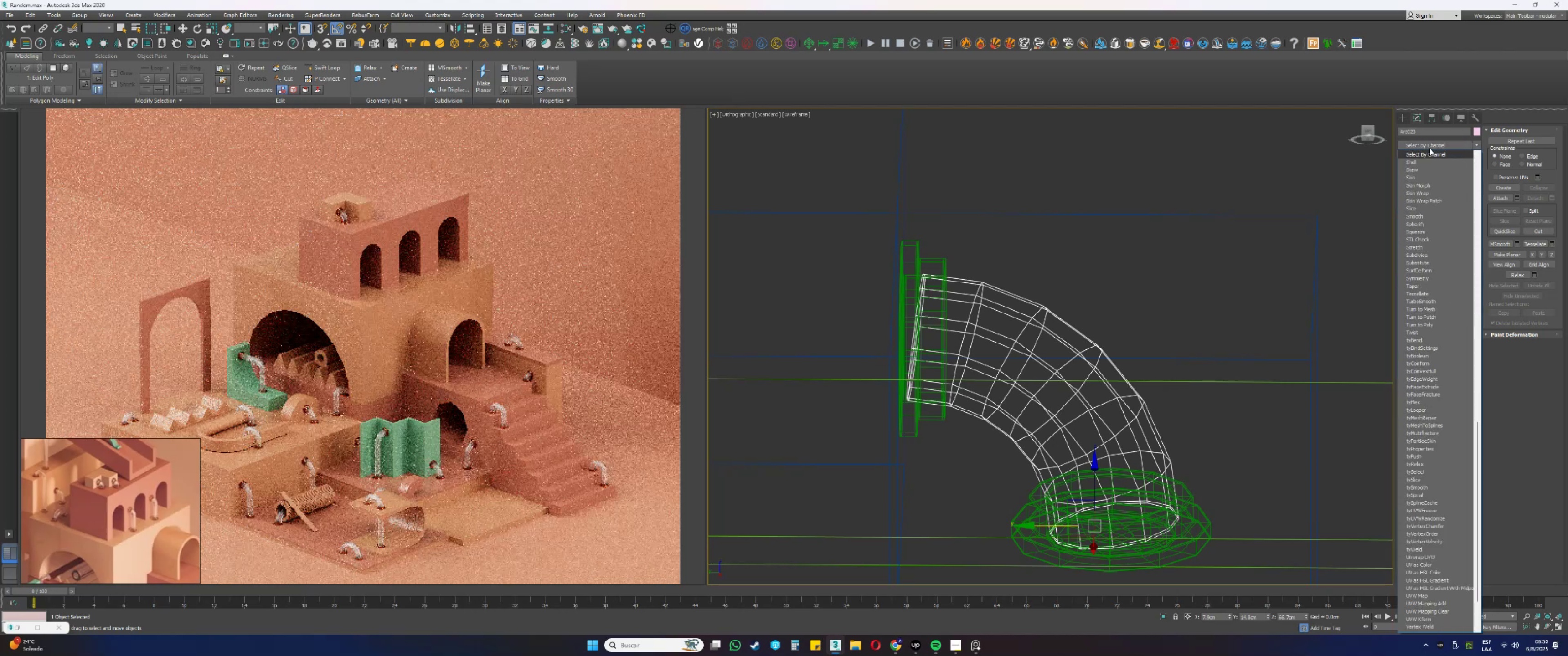 
mouse_move([1419, 149])
 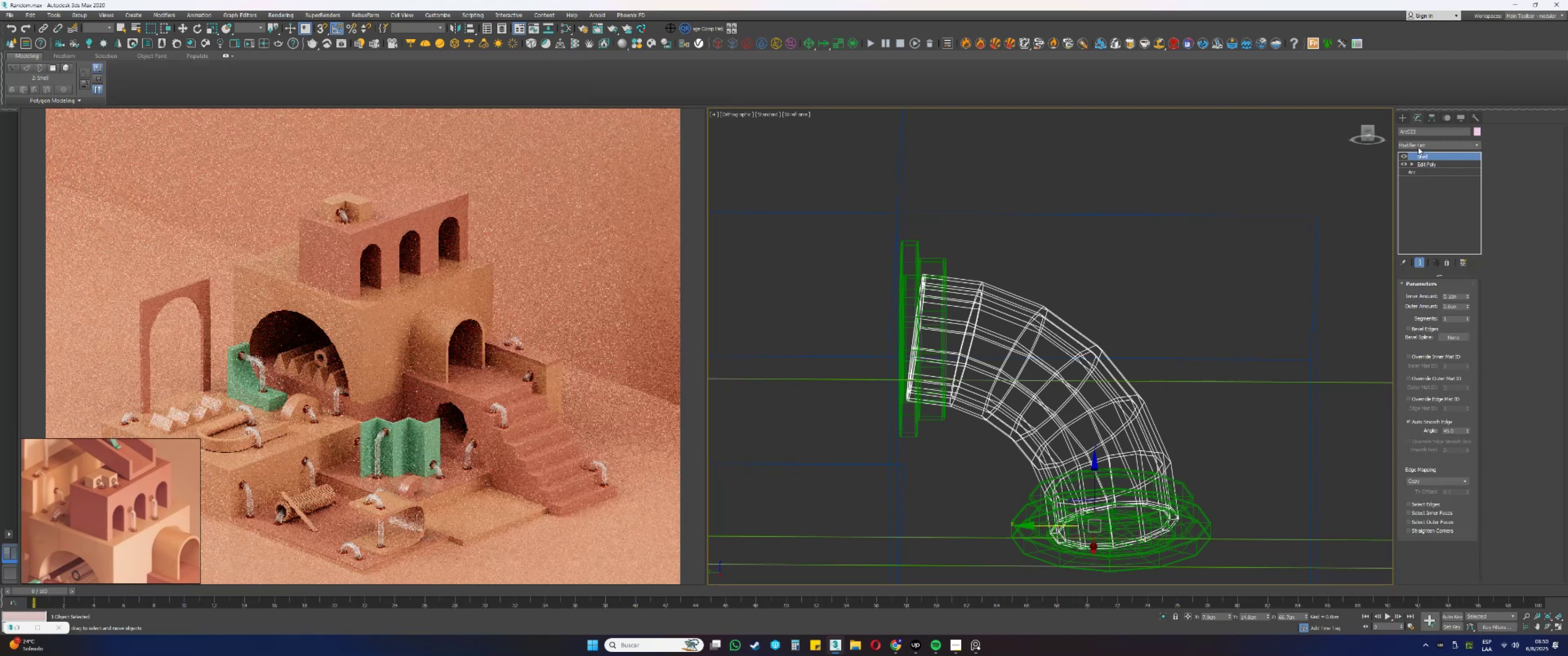 
left_click([1418, 147])
 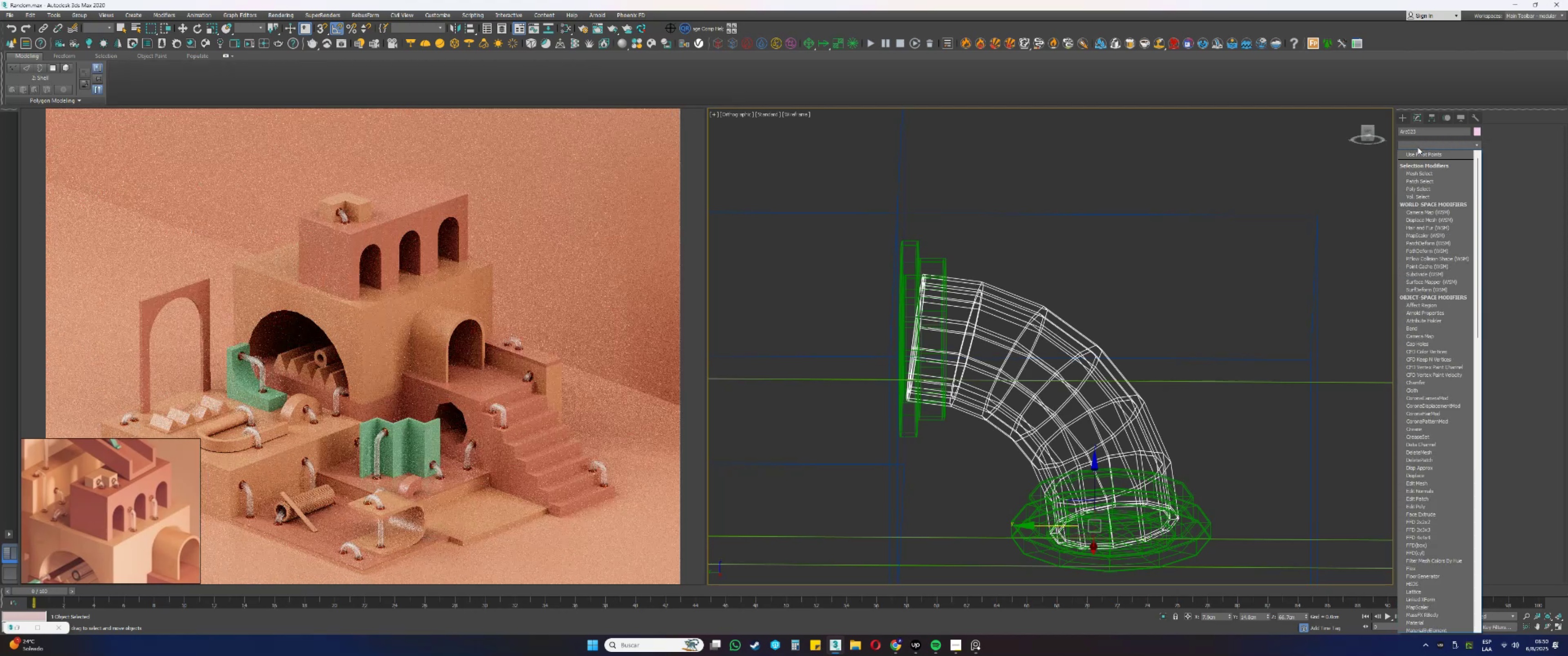 
left_click([1418, 146])
 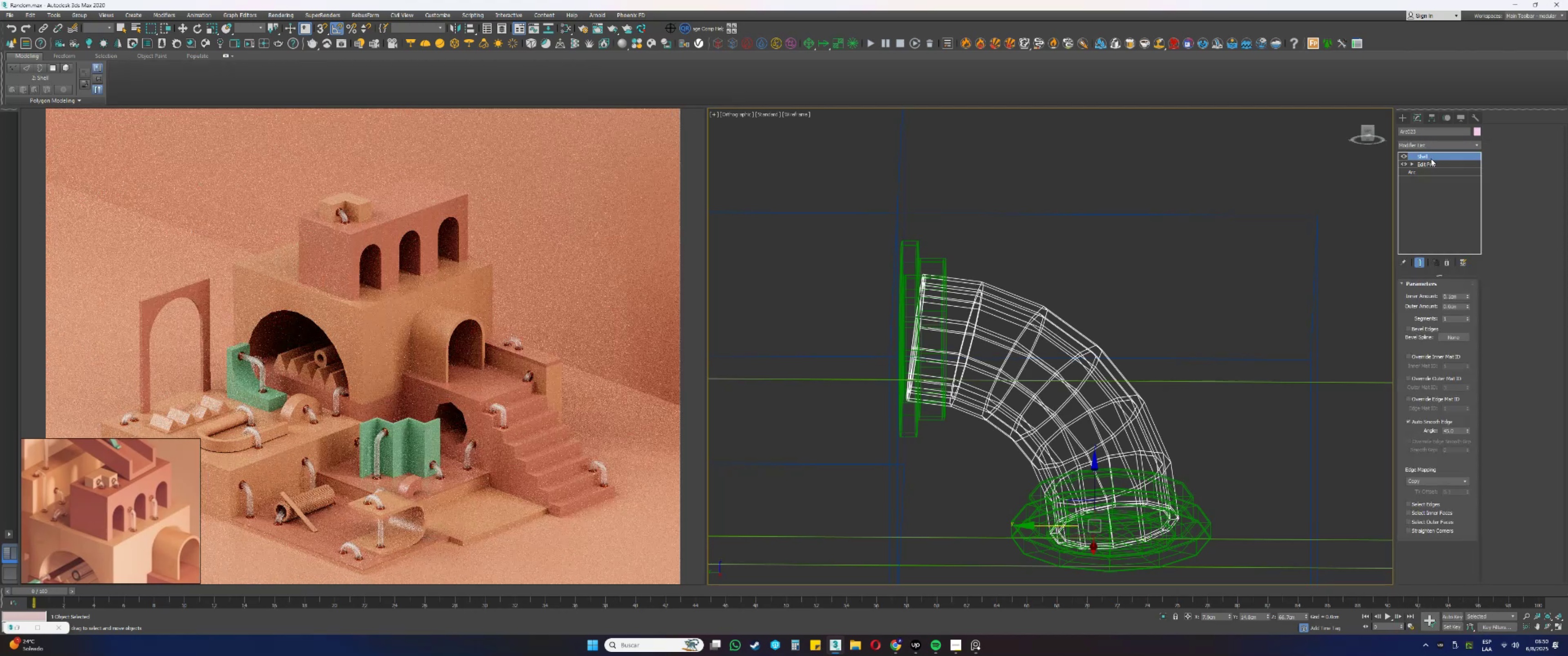 
scroll: coordinate [1137, 316], scroll_direction: down, amount: 4.0
 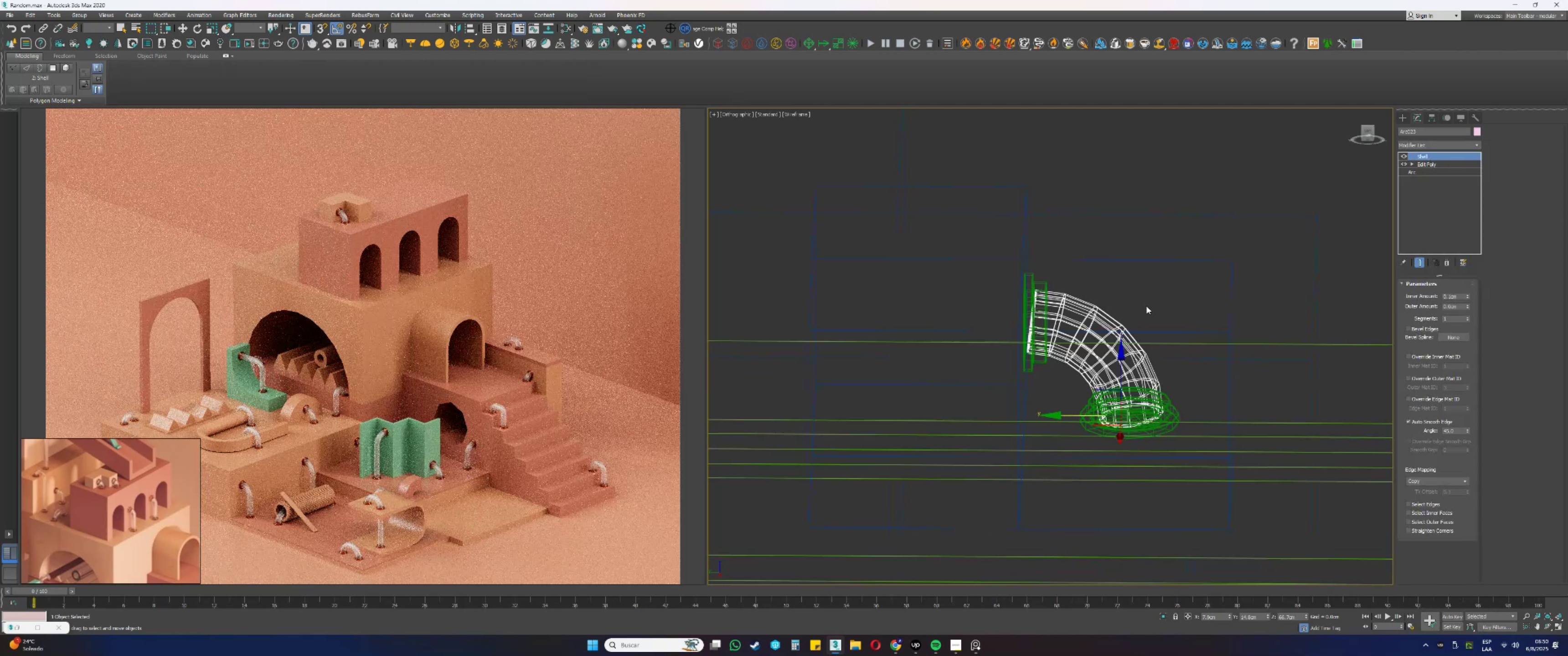 
key(Alt+AltLeft)
 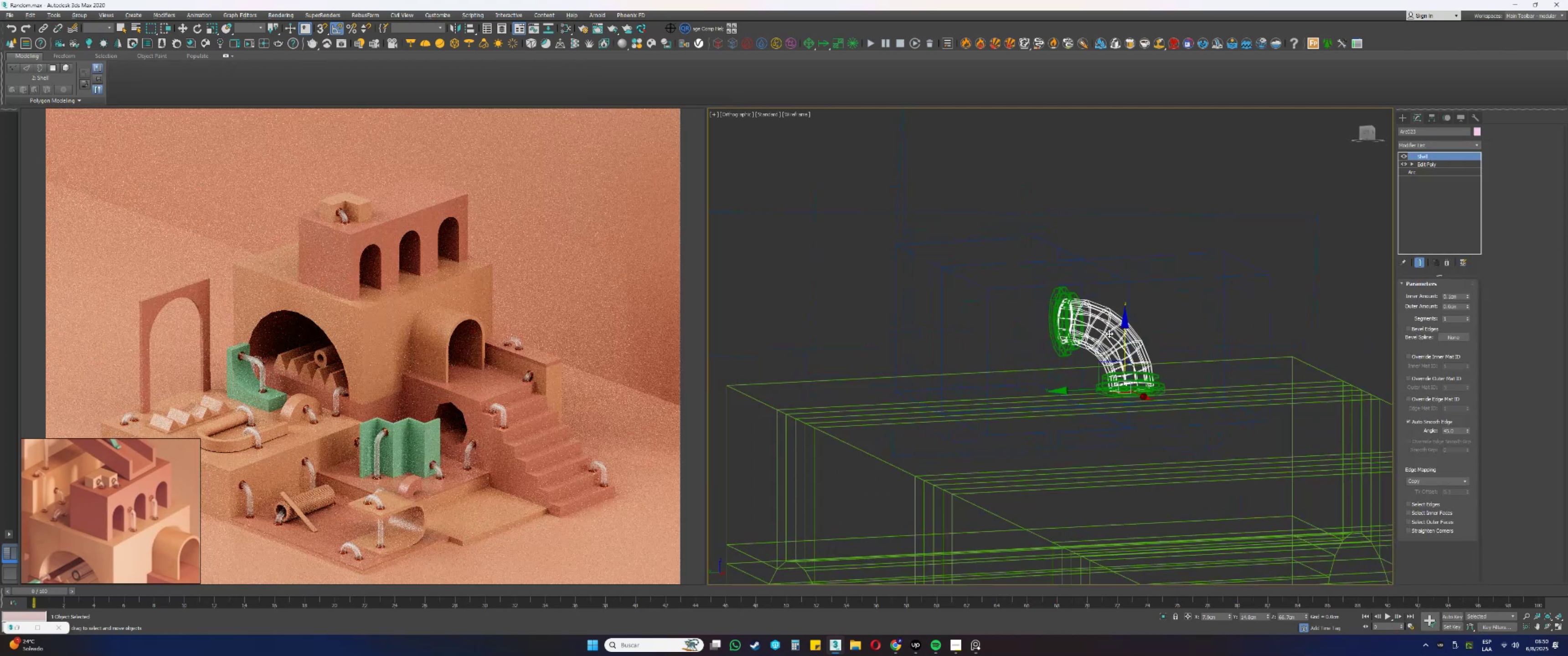 
key(F3)
 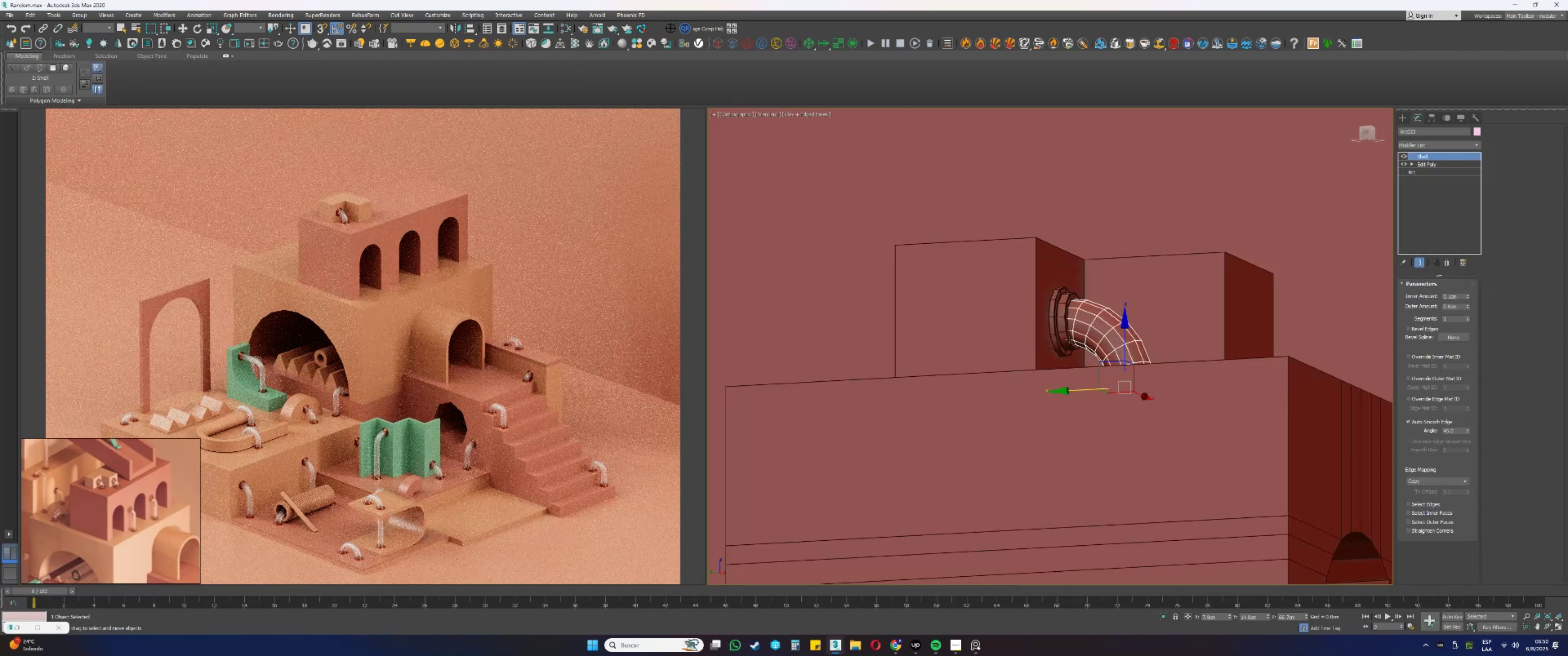 
left_click([1061, 329])
 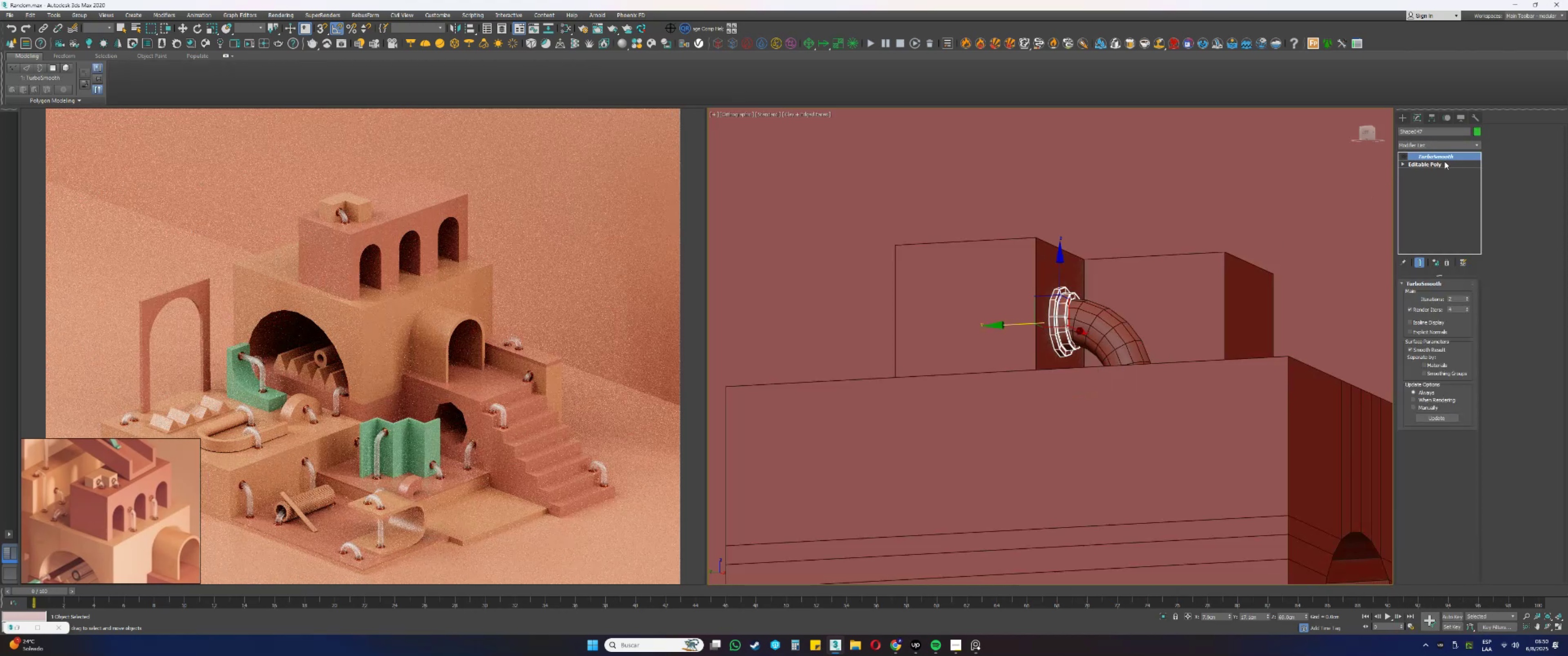 
right_click([1437, 158])
 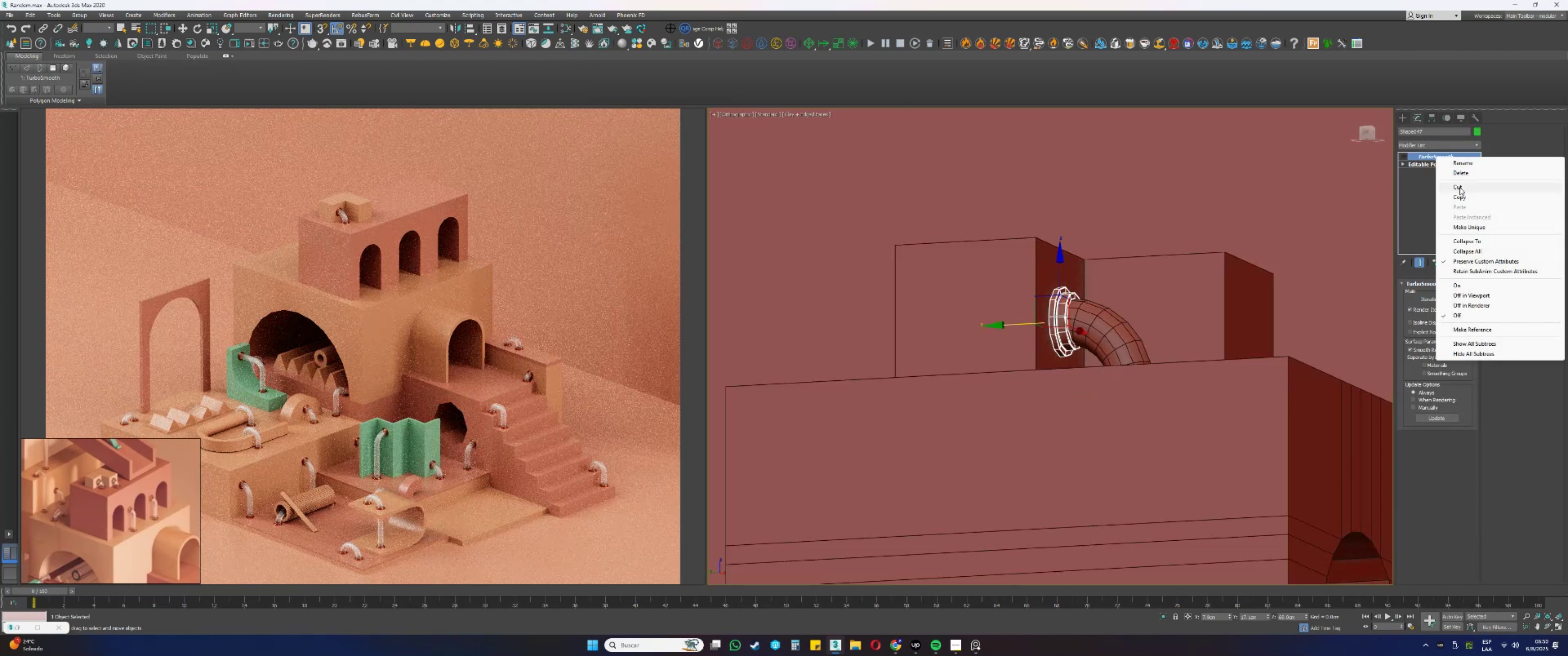 
left_click([1461, 196])
 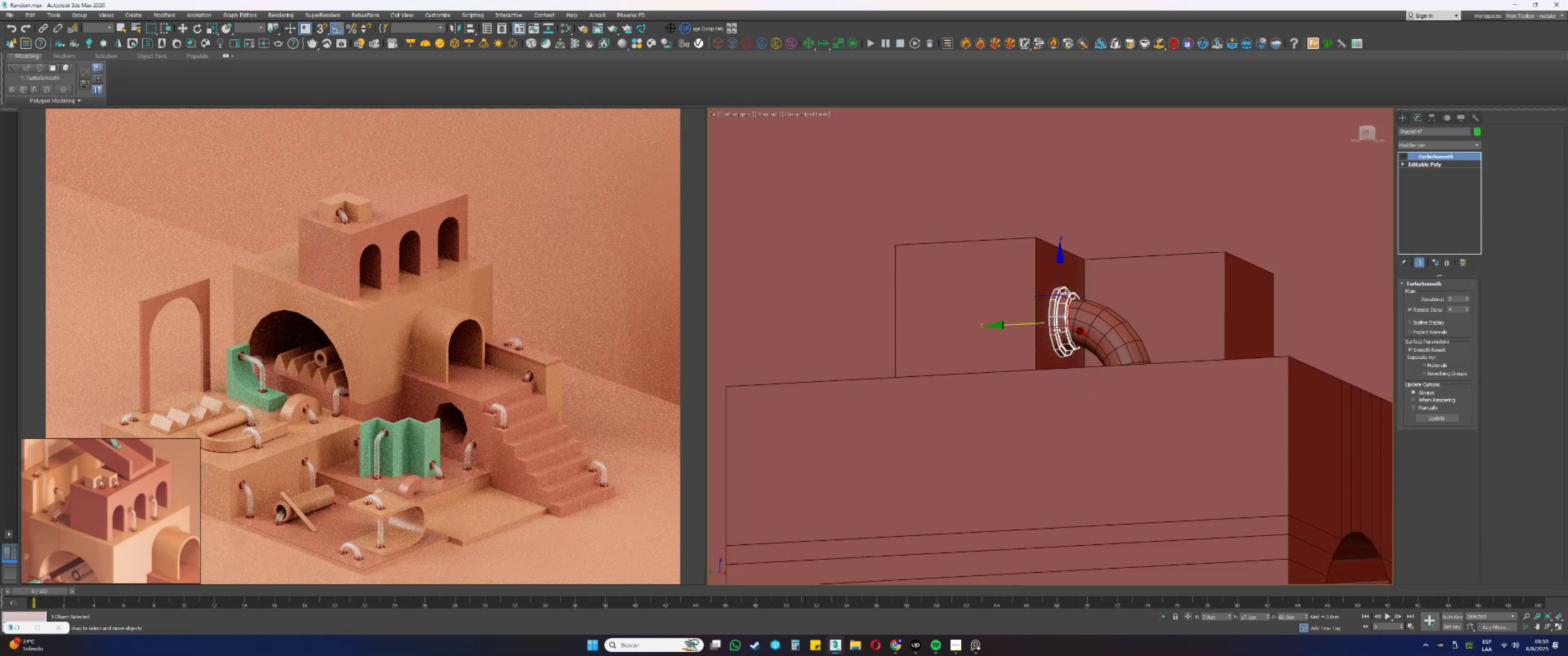 
left_click([1093, 318])
 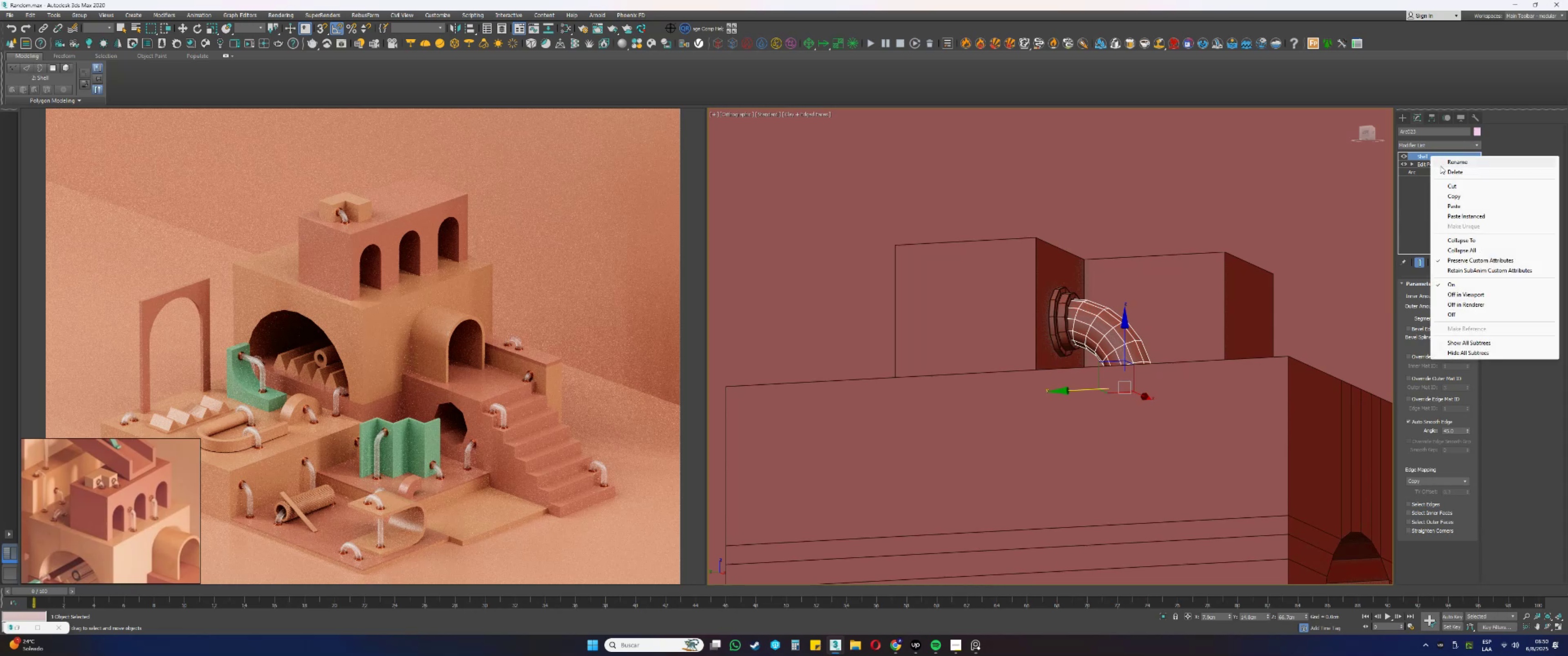 
left_click([1456, 213])
 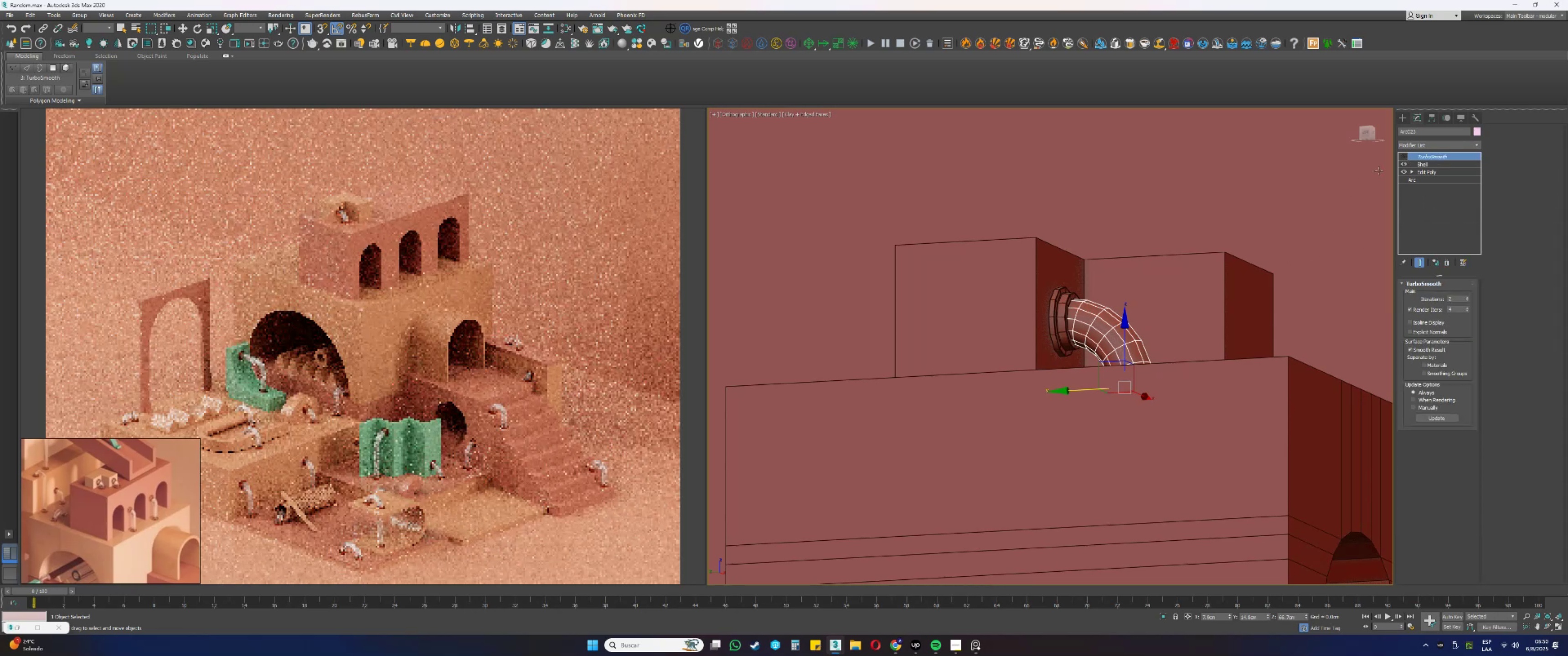 
left_click([1405, 156])
 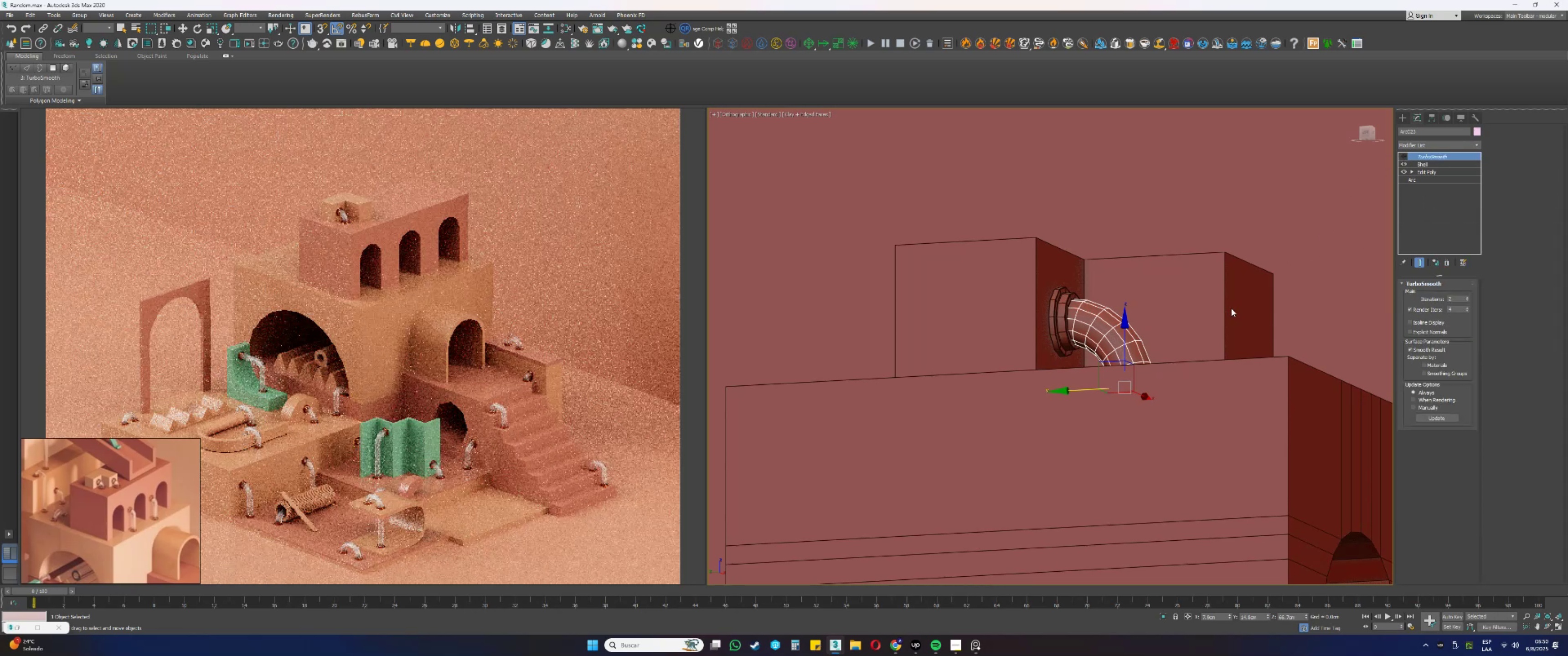 
hold_key(key=AltLeft, duration=0.97)
 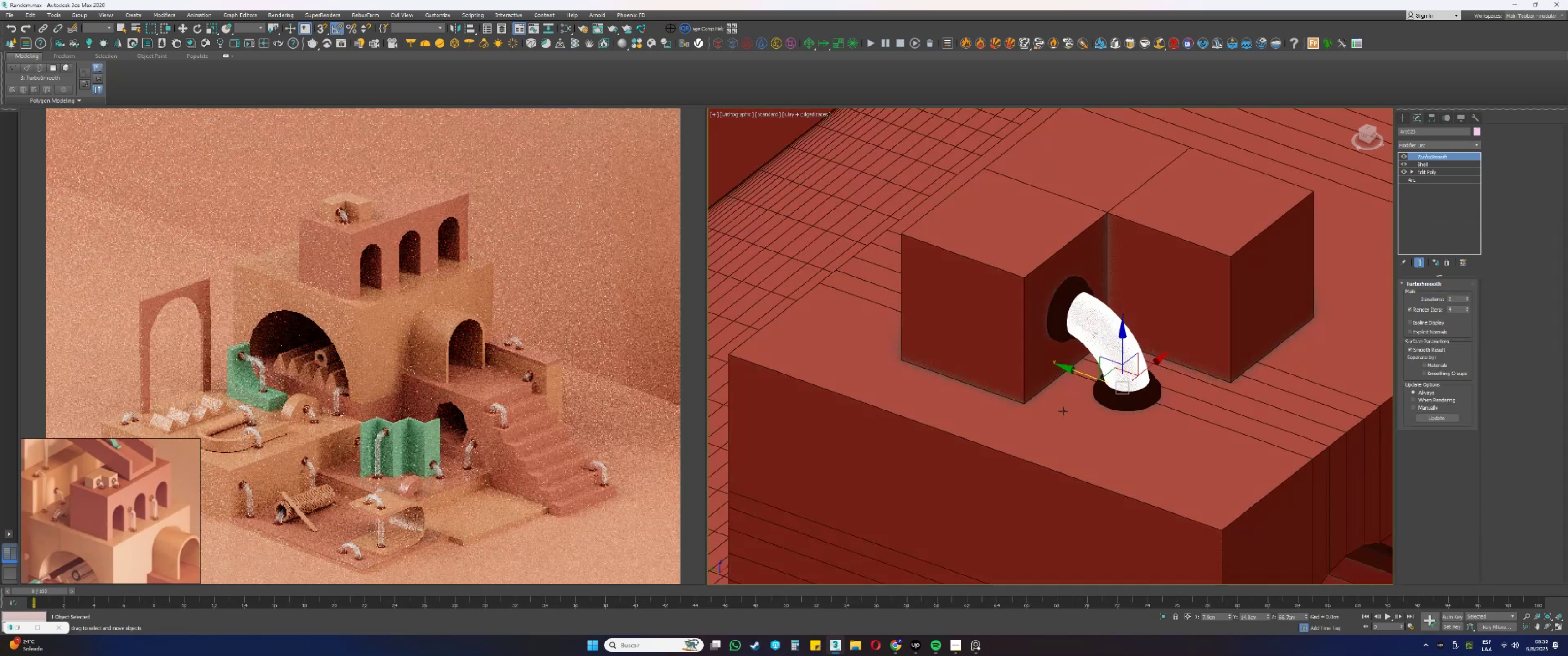 
key(F3)
 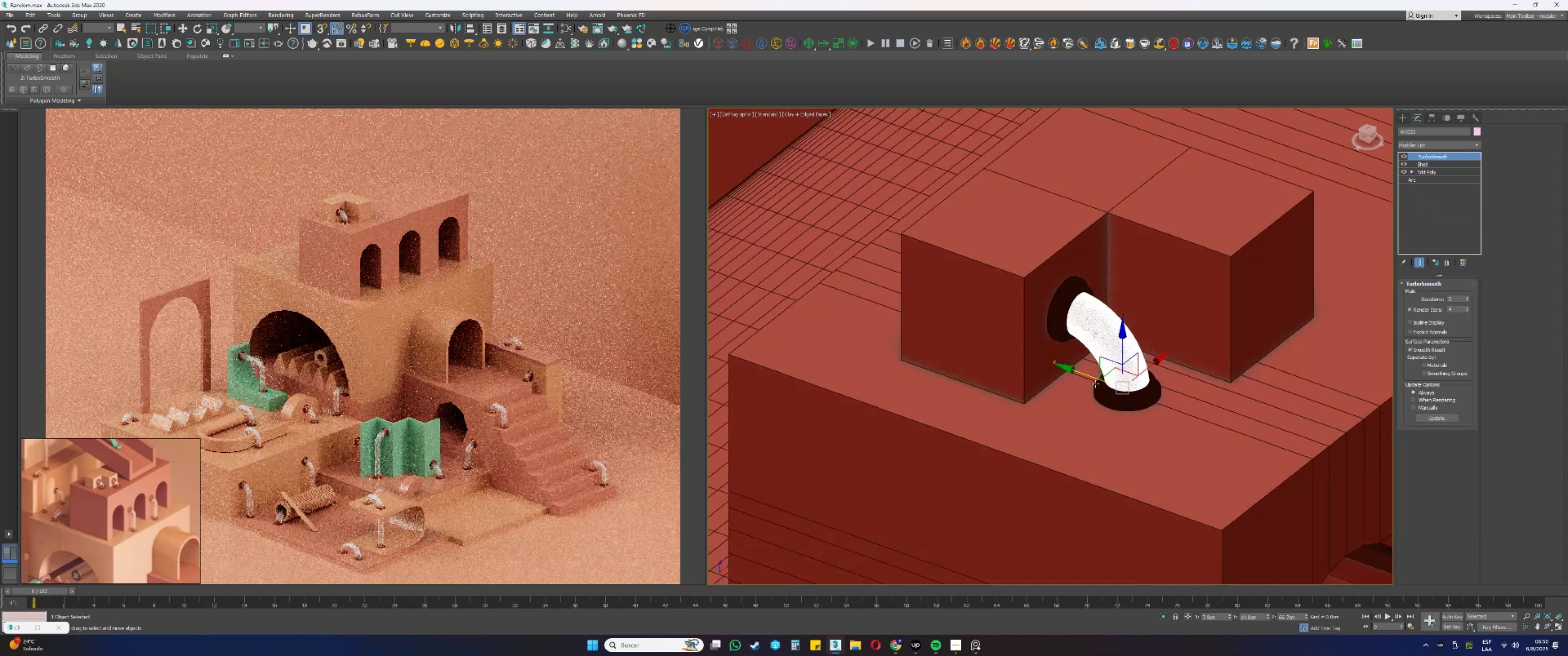 
key(F3)
 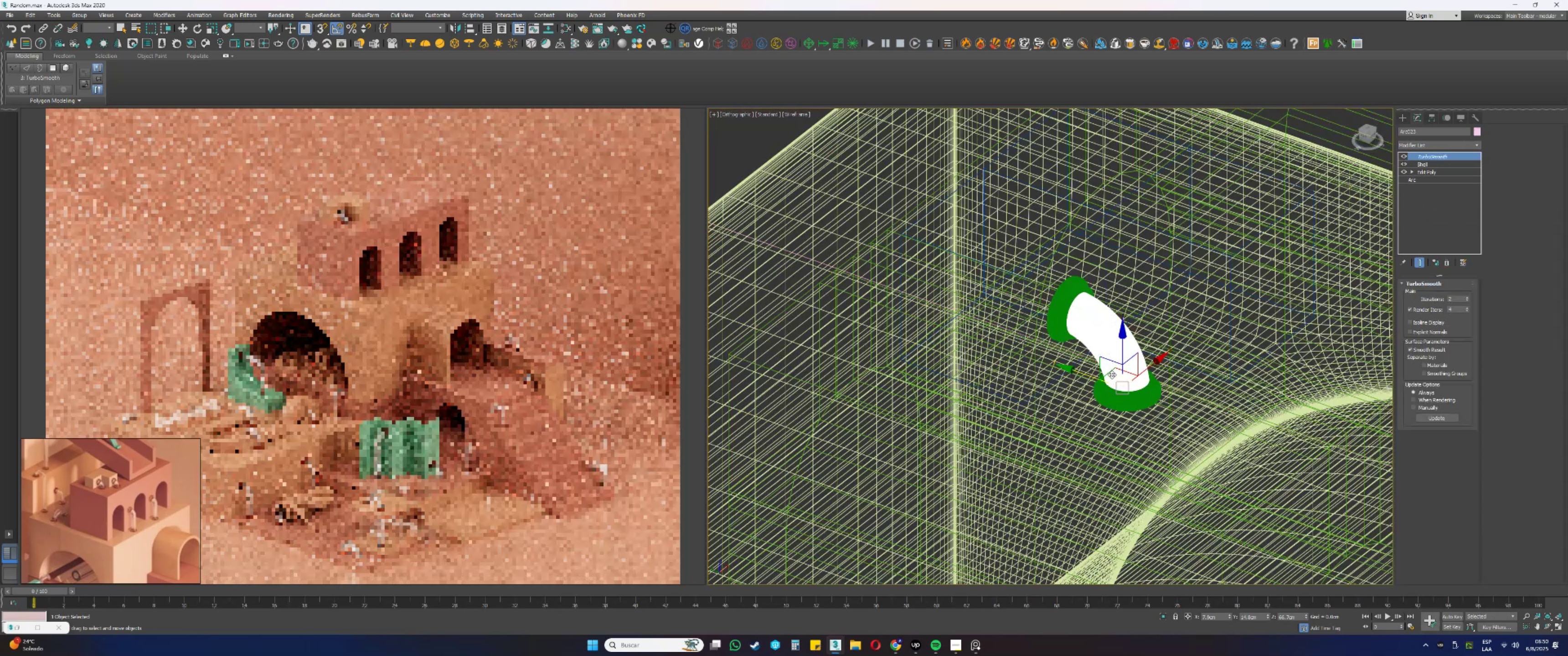 
key(F4)
 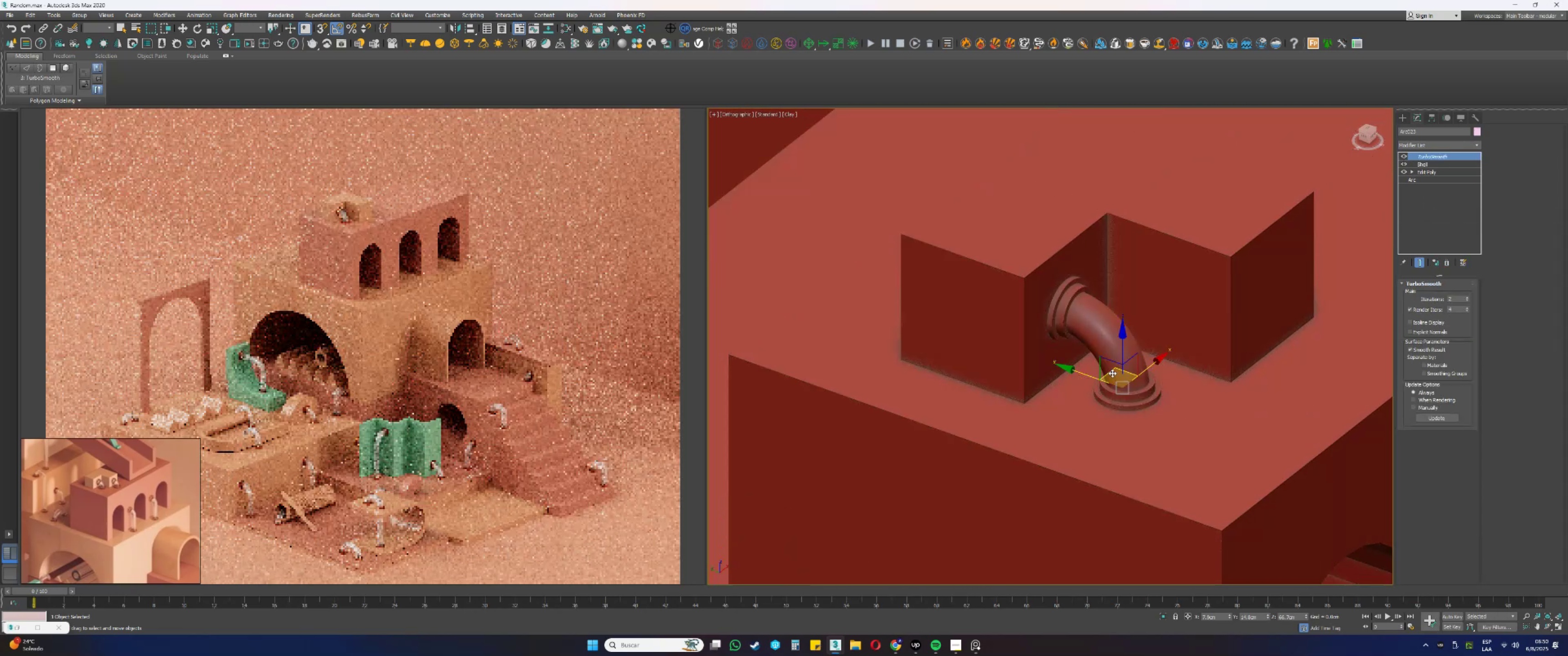 
scroll: coordinate [1061, 335], scroll_direction: down, amount: 8.0
 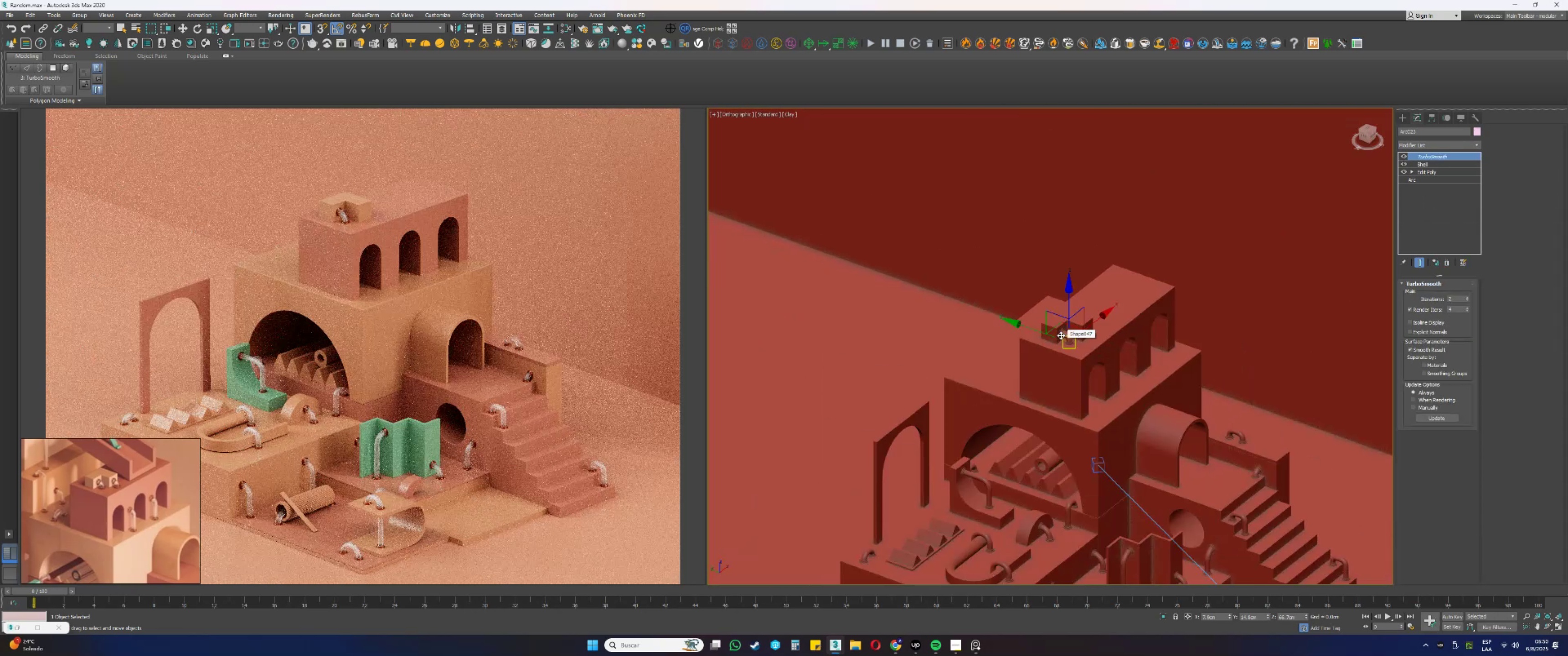 
scroll: coordinate [1062, 335], scroll_direction: up, amount: 7.0
 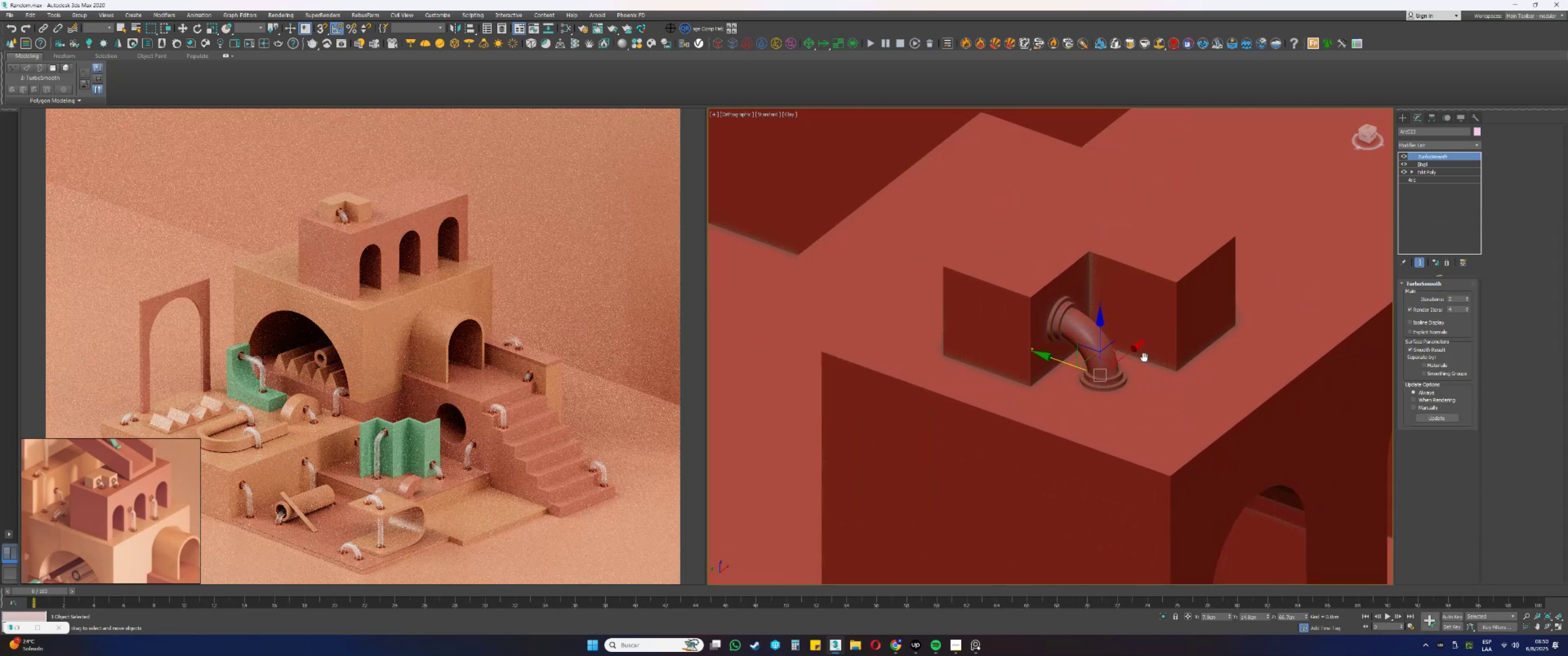 
key(F4)
 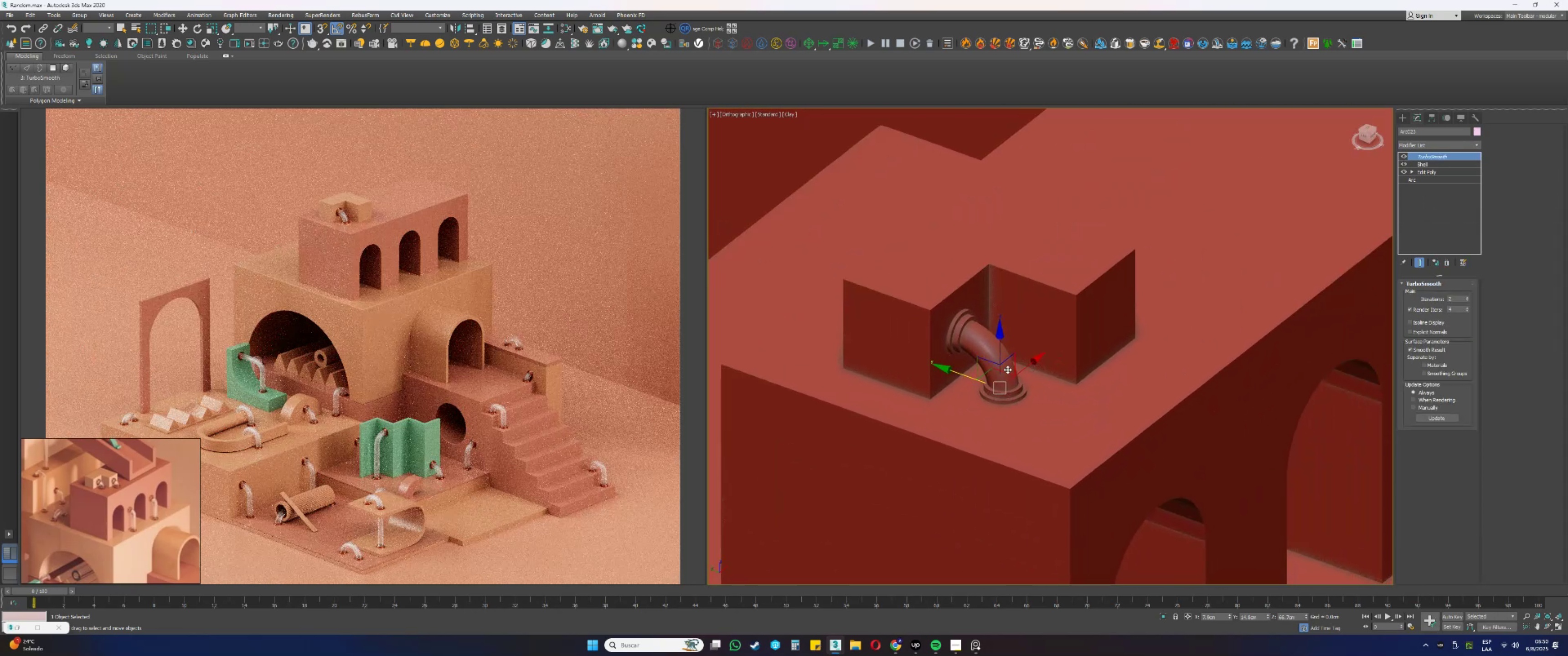 
scroll: coordinate [1030, 345], scroll_direction: up, amount: 2.0
 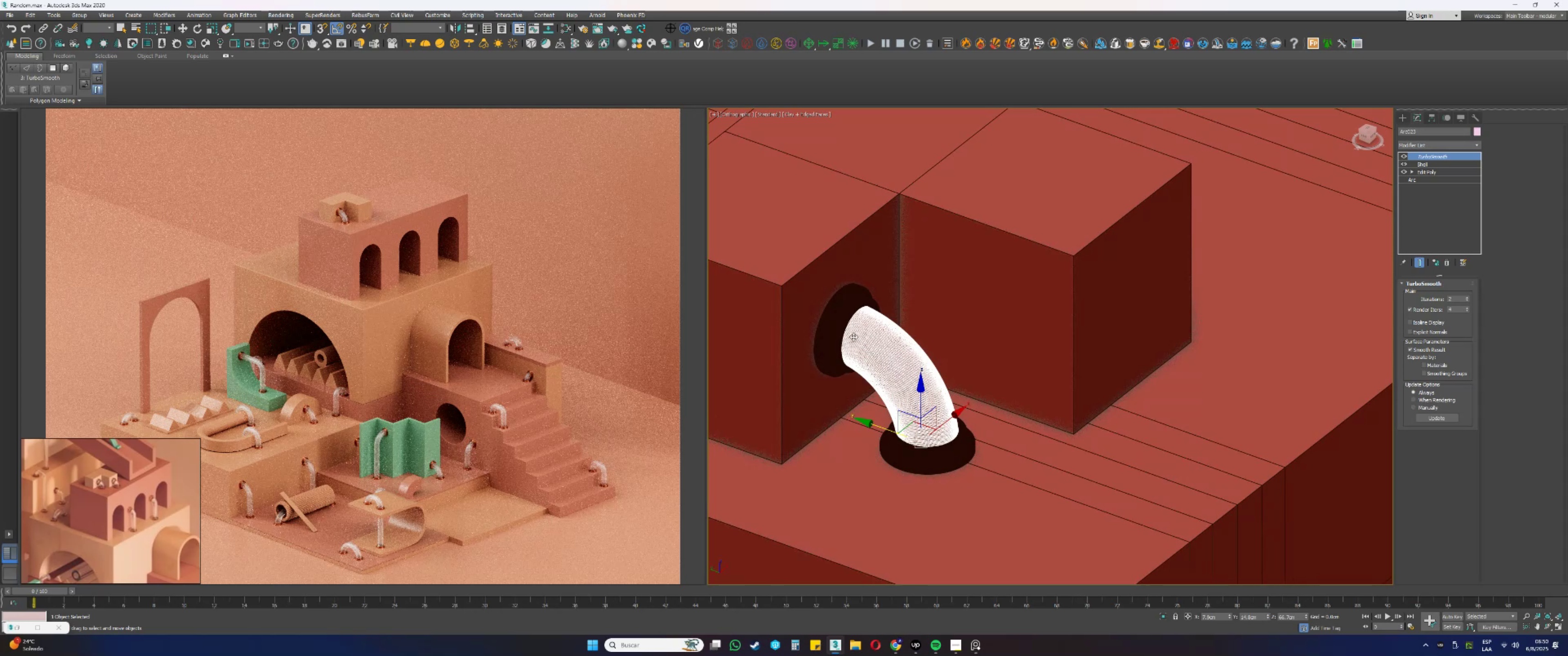 
left_click([841, 319])
 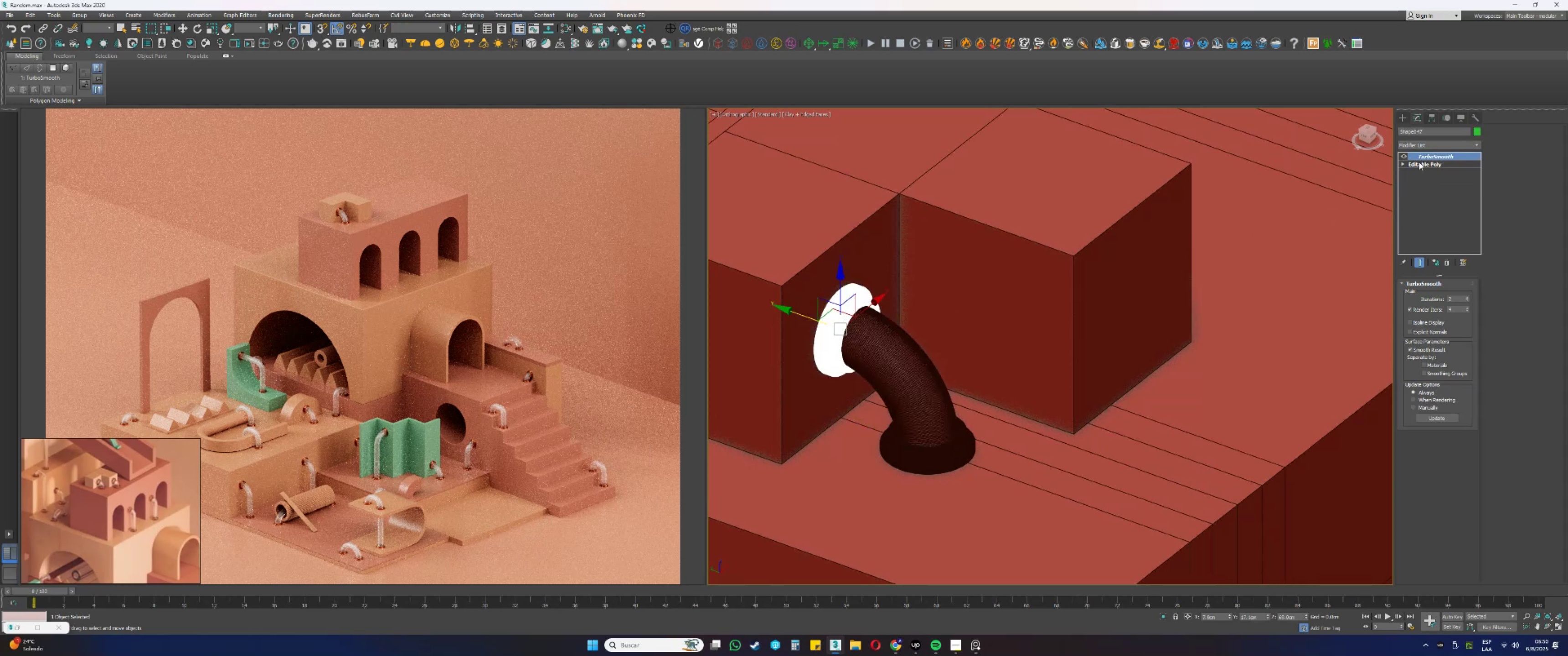 
left_click([1401, 153])
 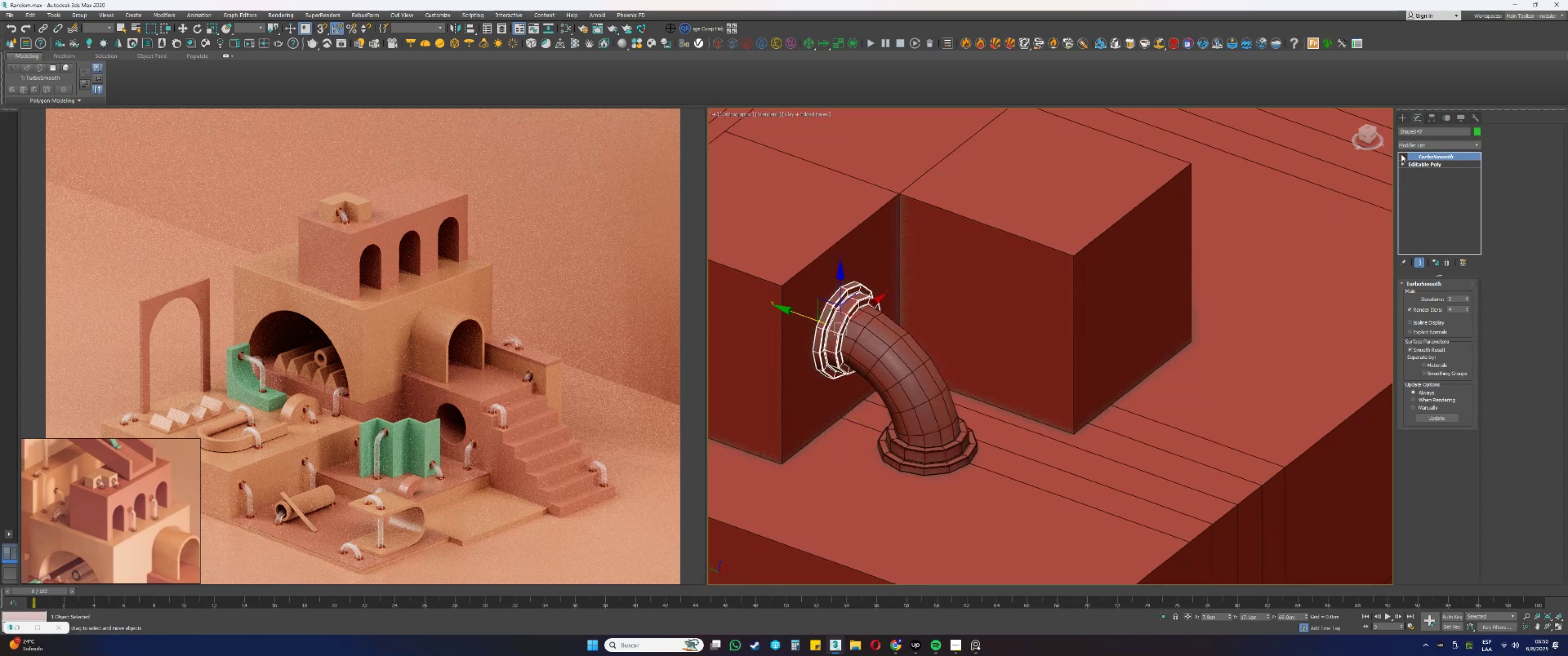 
hold_key(key=AltLeft, duration=0.34)
 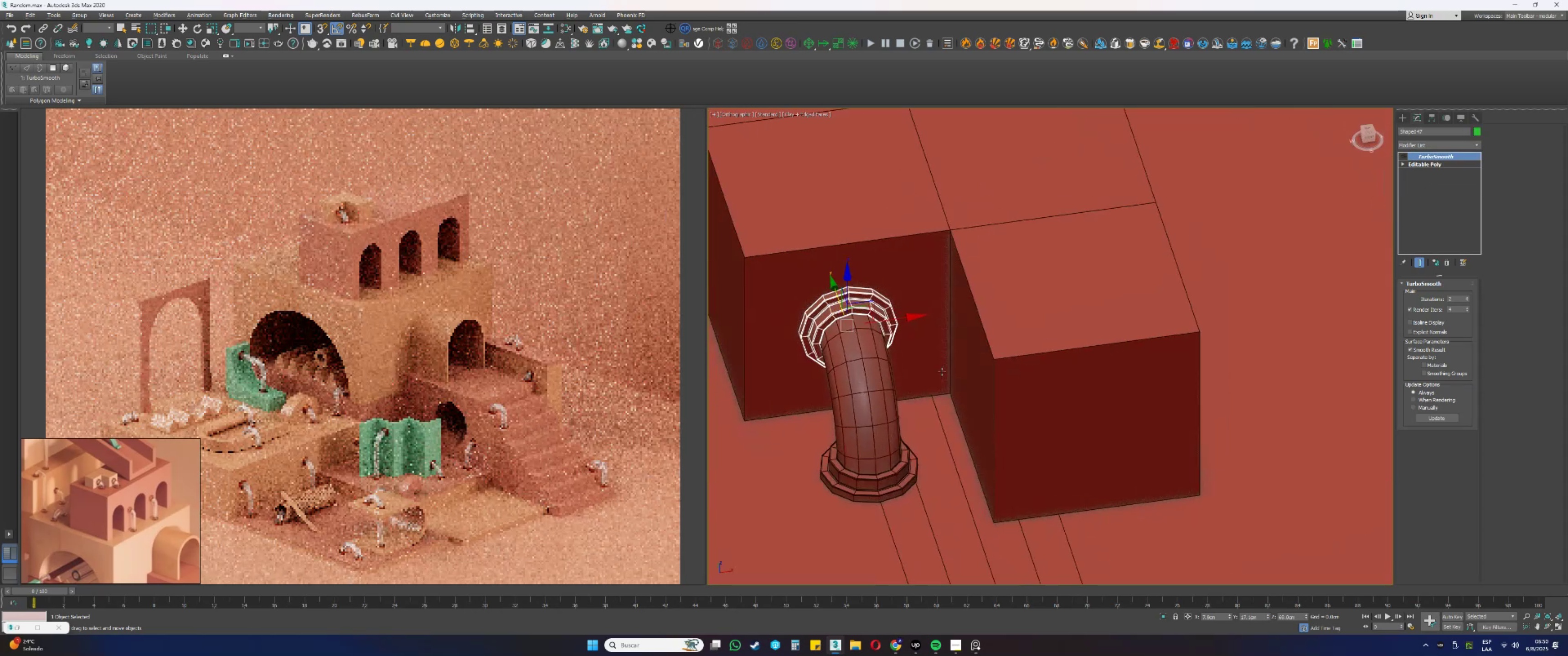 
scroll: coordinate [931, 366], scroll_direction: down, amount: 1.0
 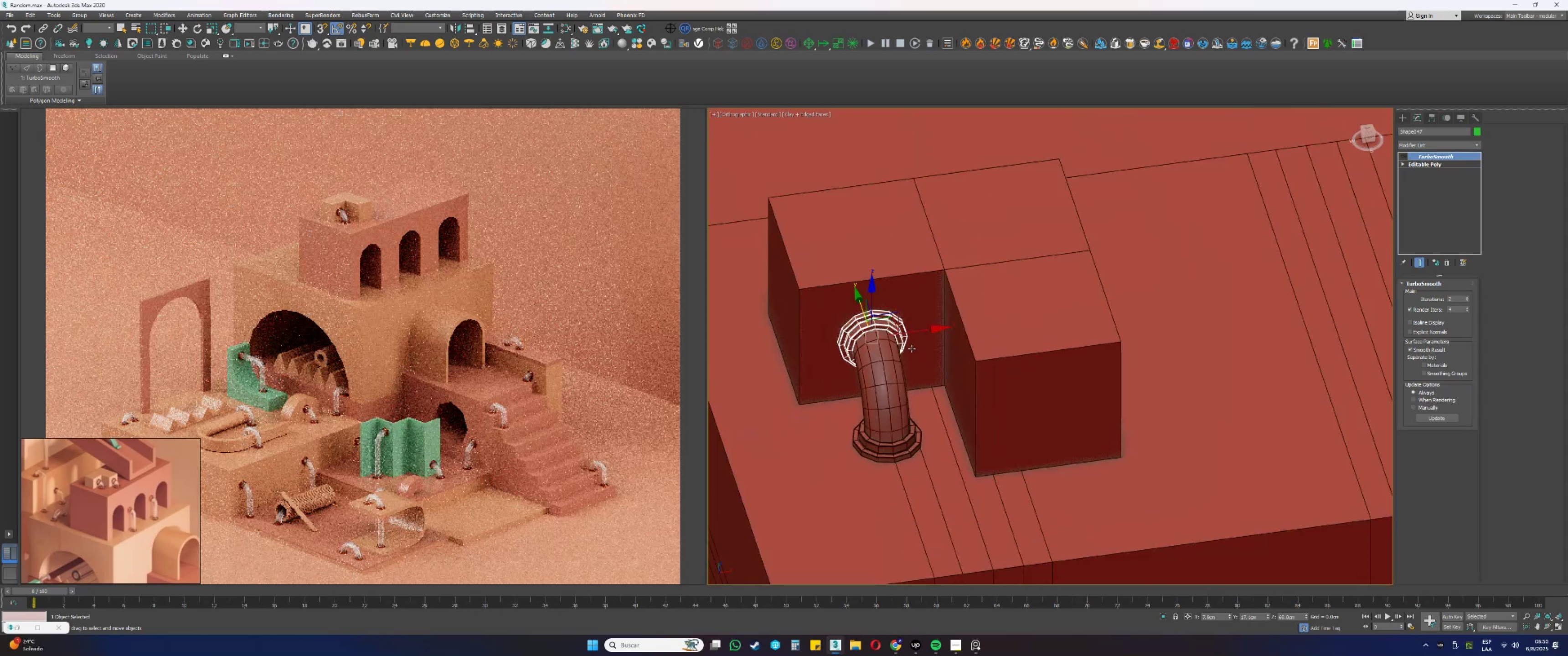 
key(Shift+ShiftLeft)
 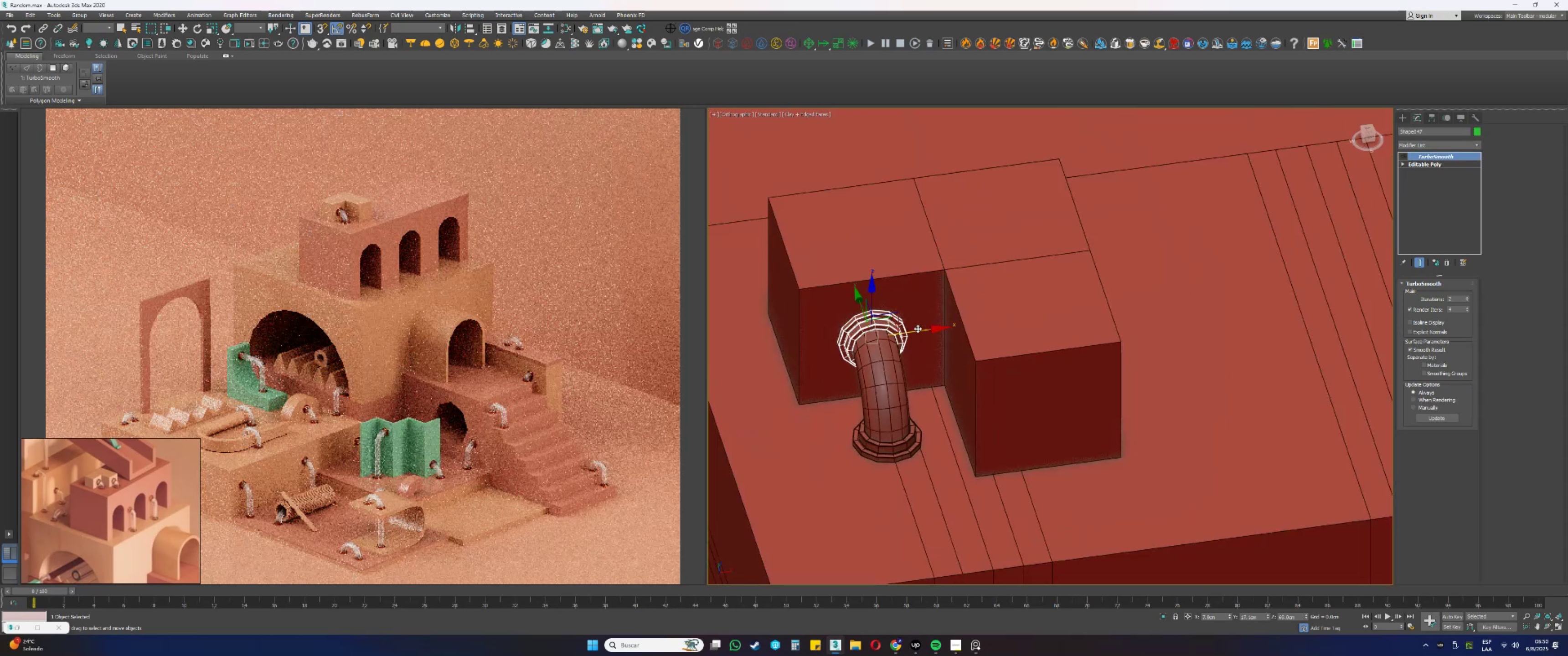 
left_click_drag(start_coordinate=[918, 328], to_coordinate=[1052, 350])
 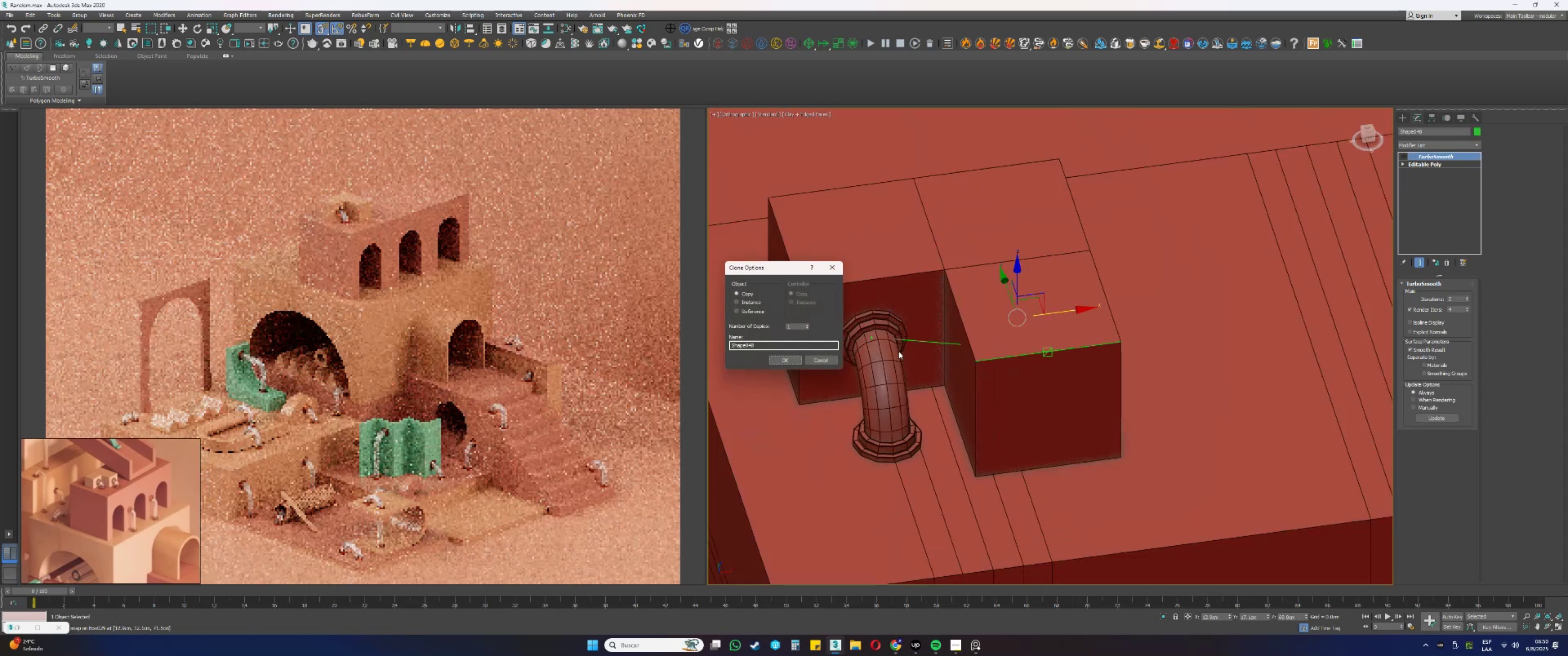 
key(S)
 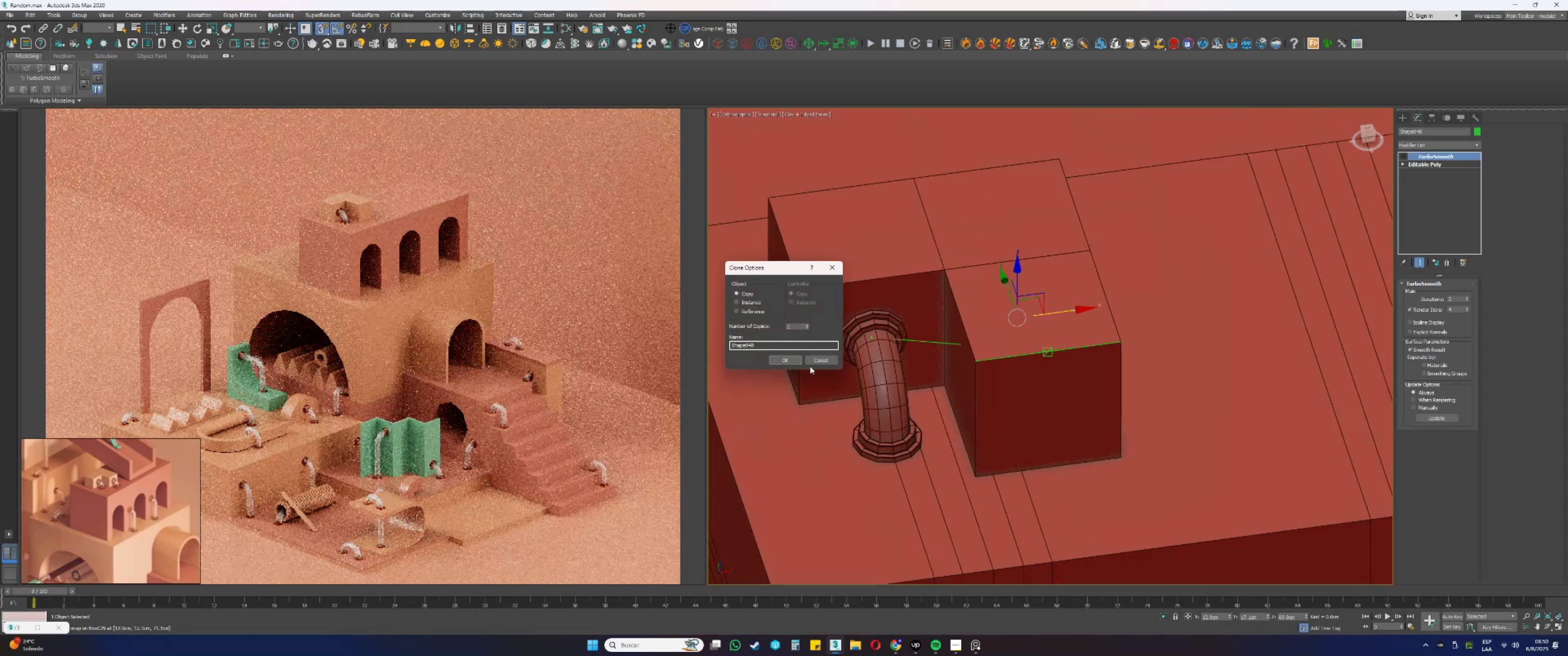 
left_click([748, 305])
 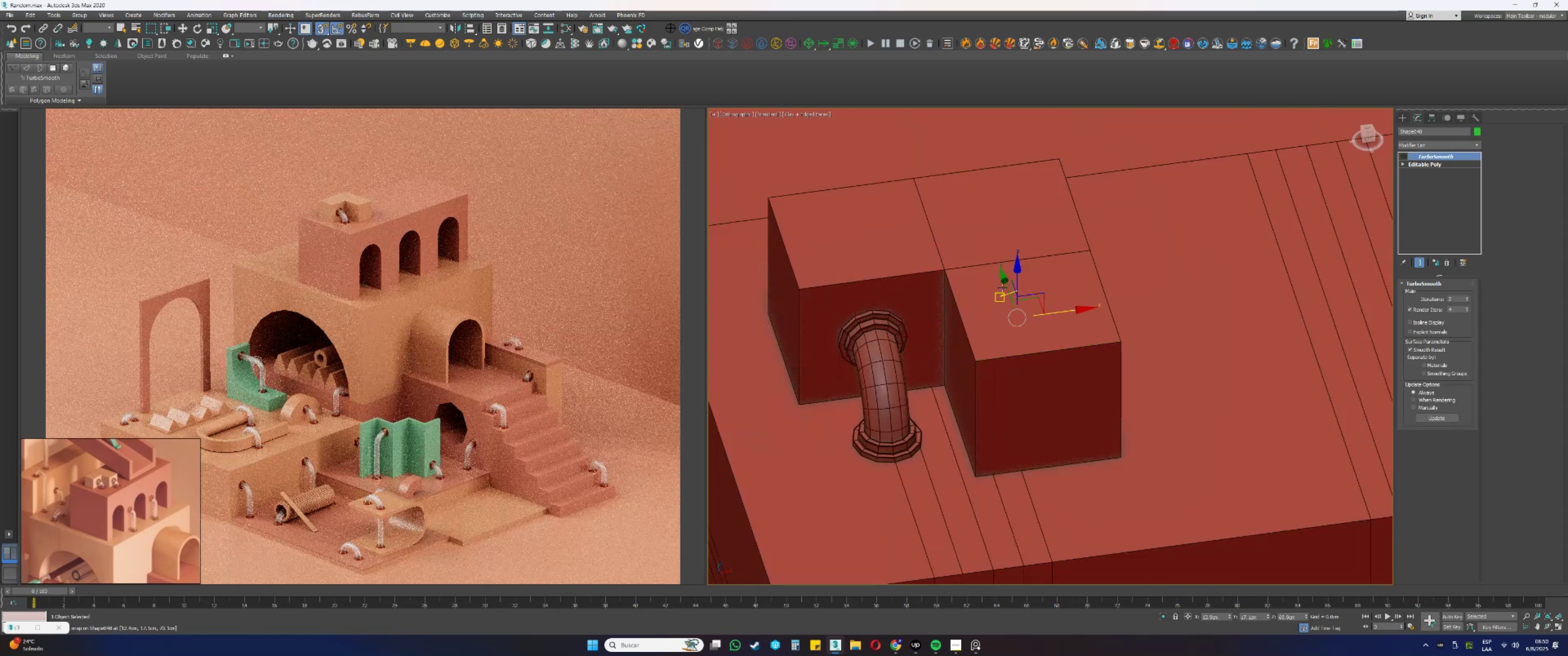 
left_click_drag(start_coordinate=[1006, 281], to_coordinate=[1119, 344])
 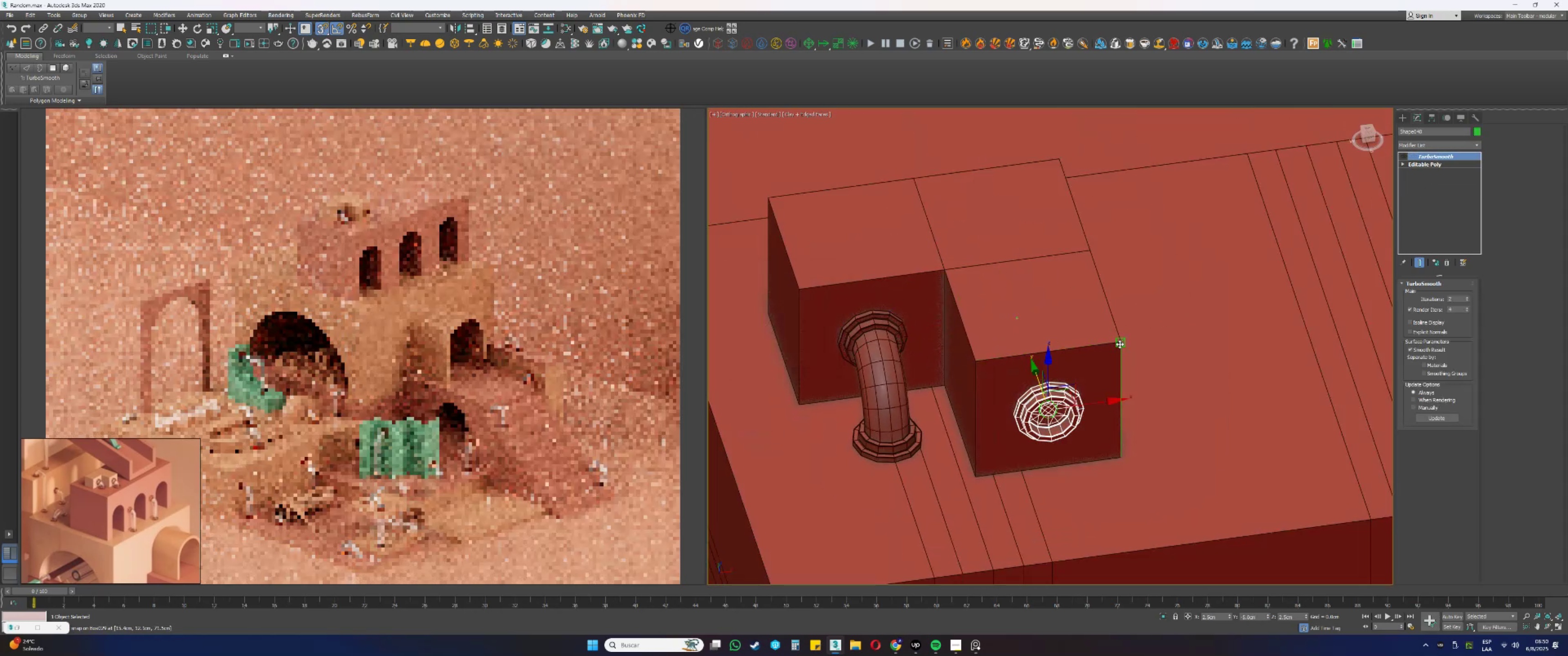 
key(S)
 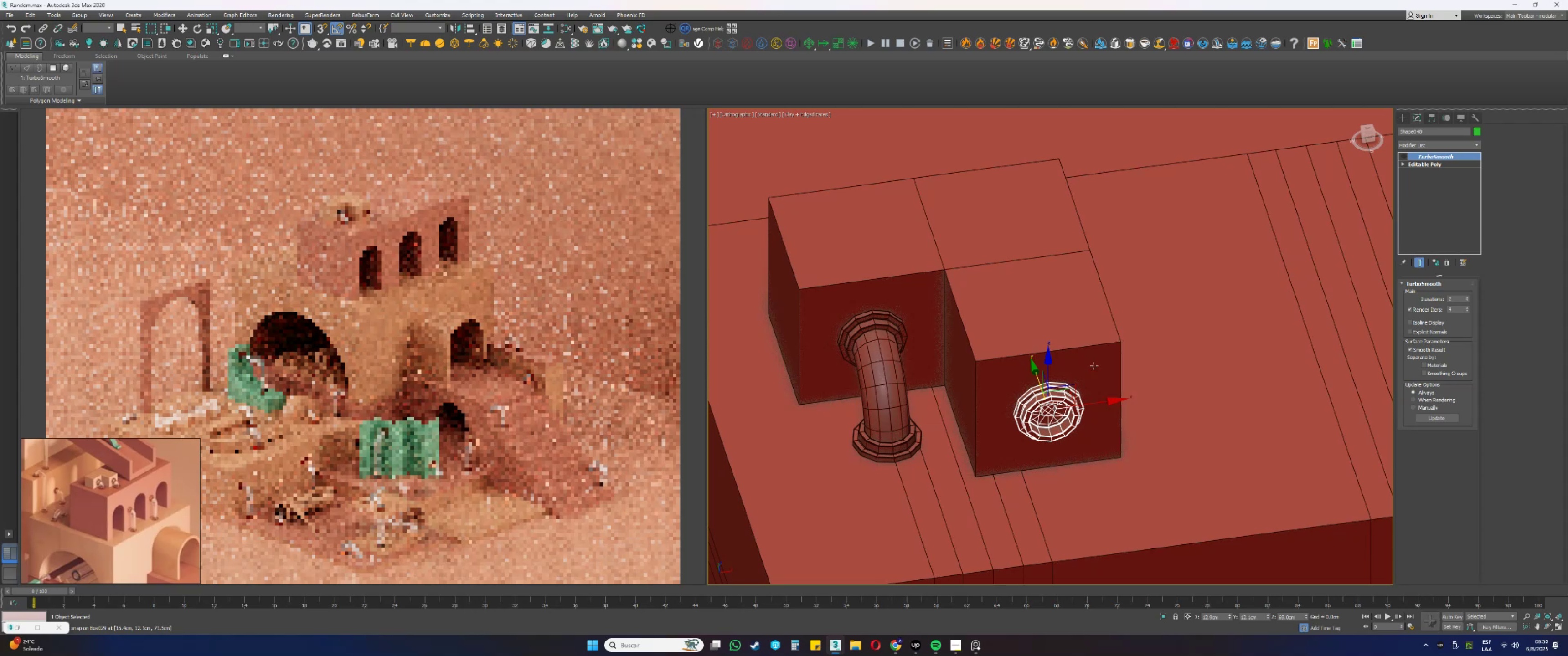 
key(Alt+AltLeft)
 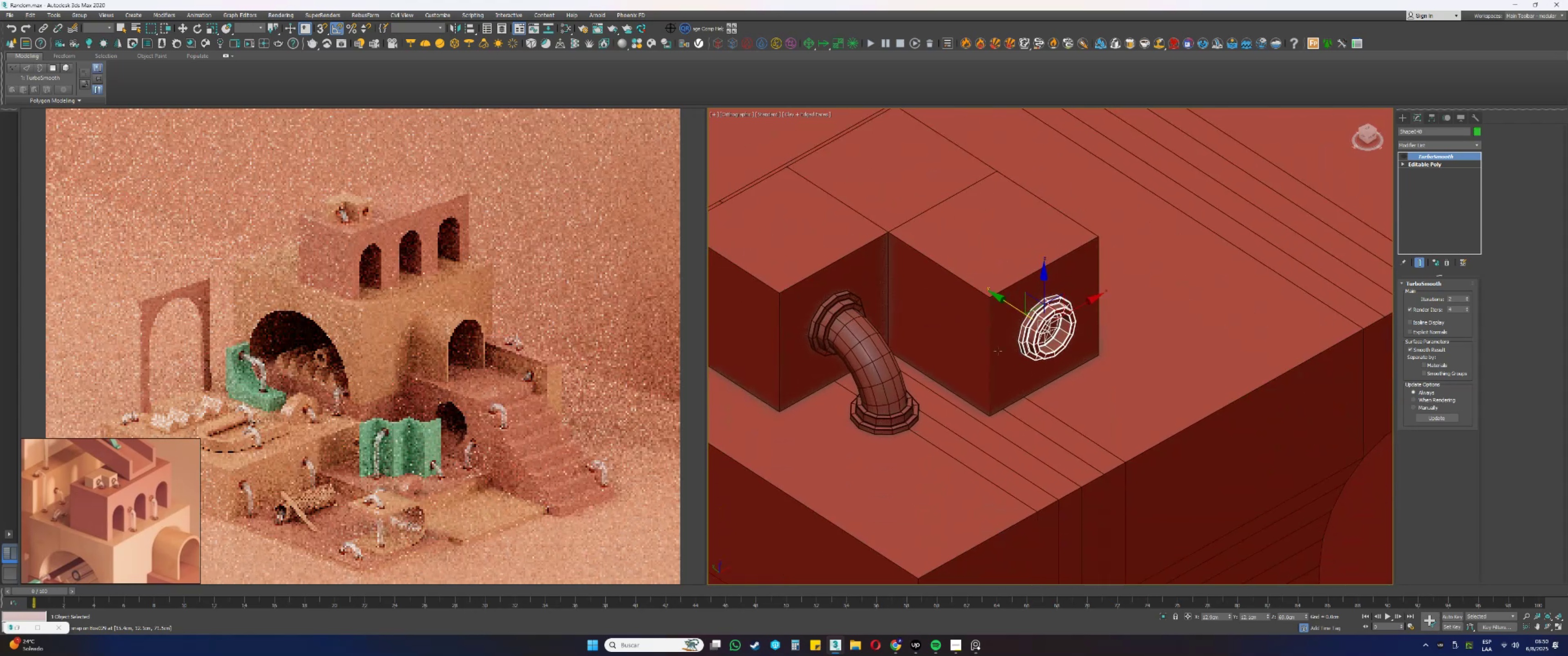 
left_click([864, 362])
 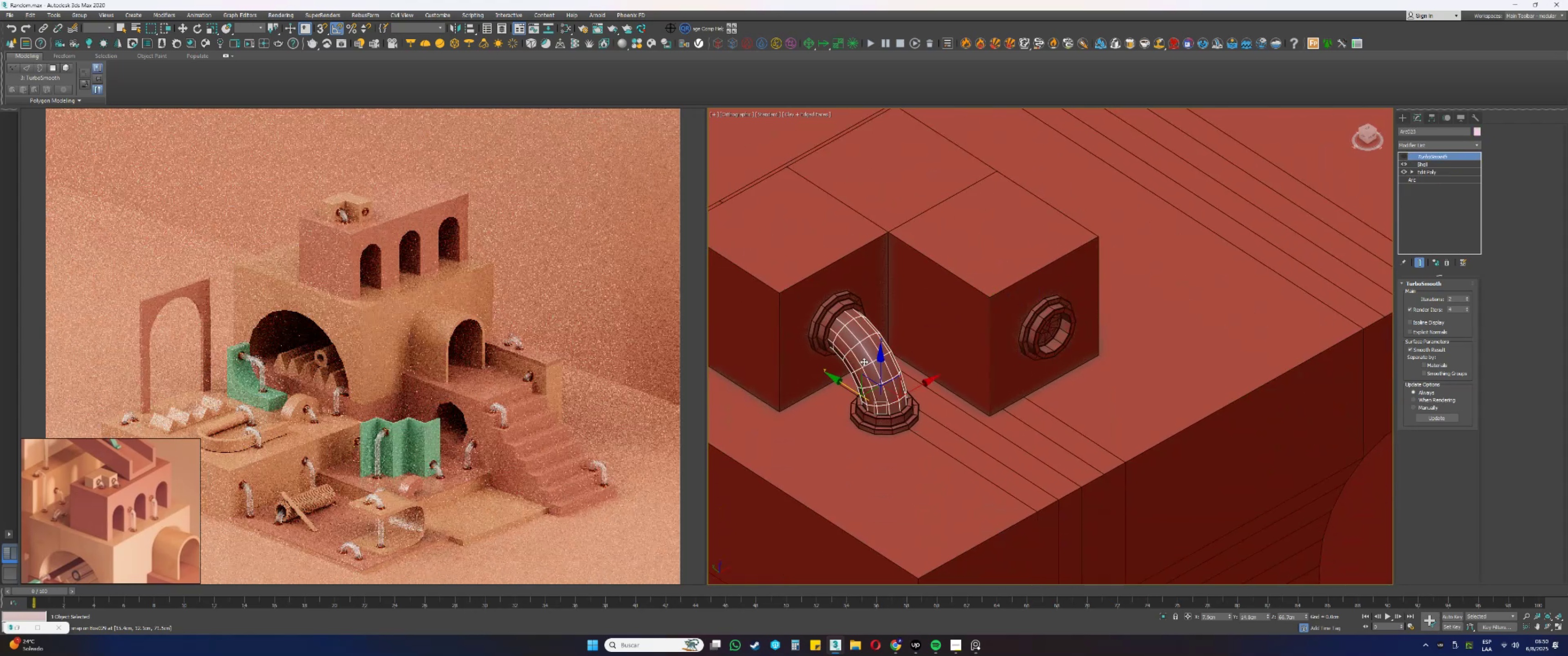 
scroll: coordinate [868, 360], scroll_direction: up, amount: 1.0
 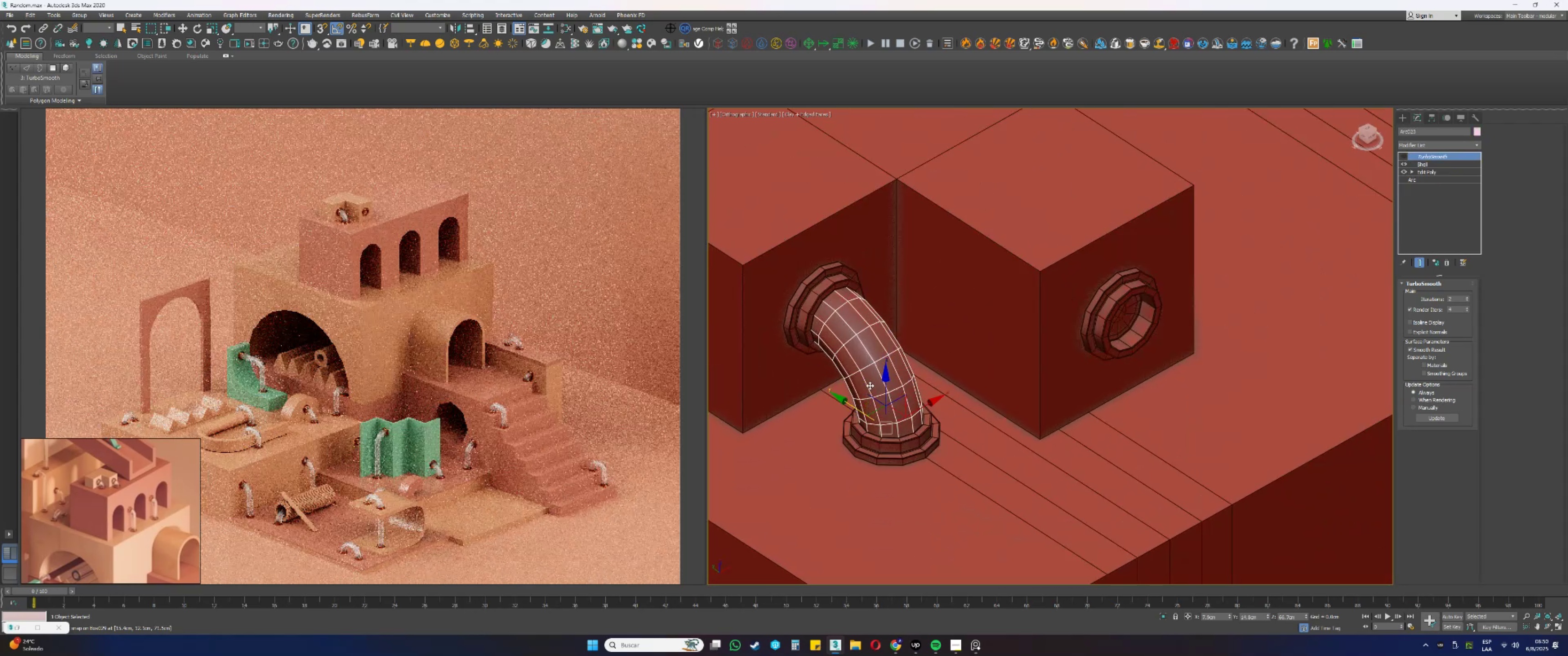 
hold_key(key=ShiftLeft, duration=0.47)
left_click_drag(start_coordinate=[846, 403], to_coordinate=[983, 450])
 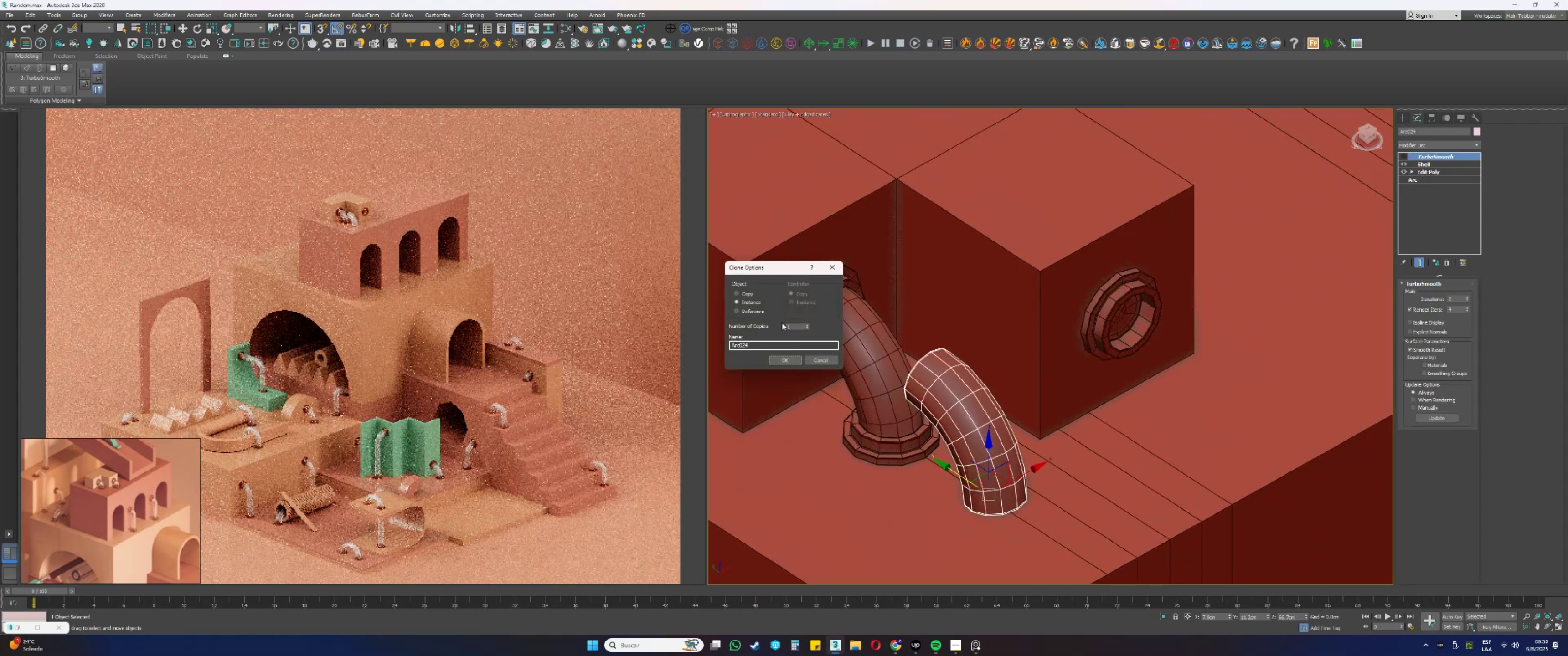 
left_click([741, 293])
 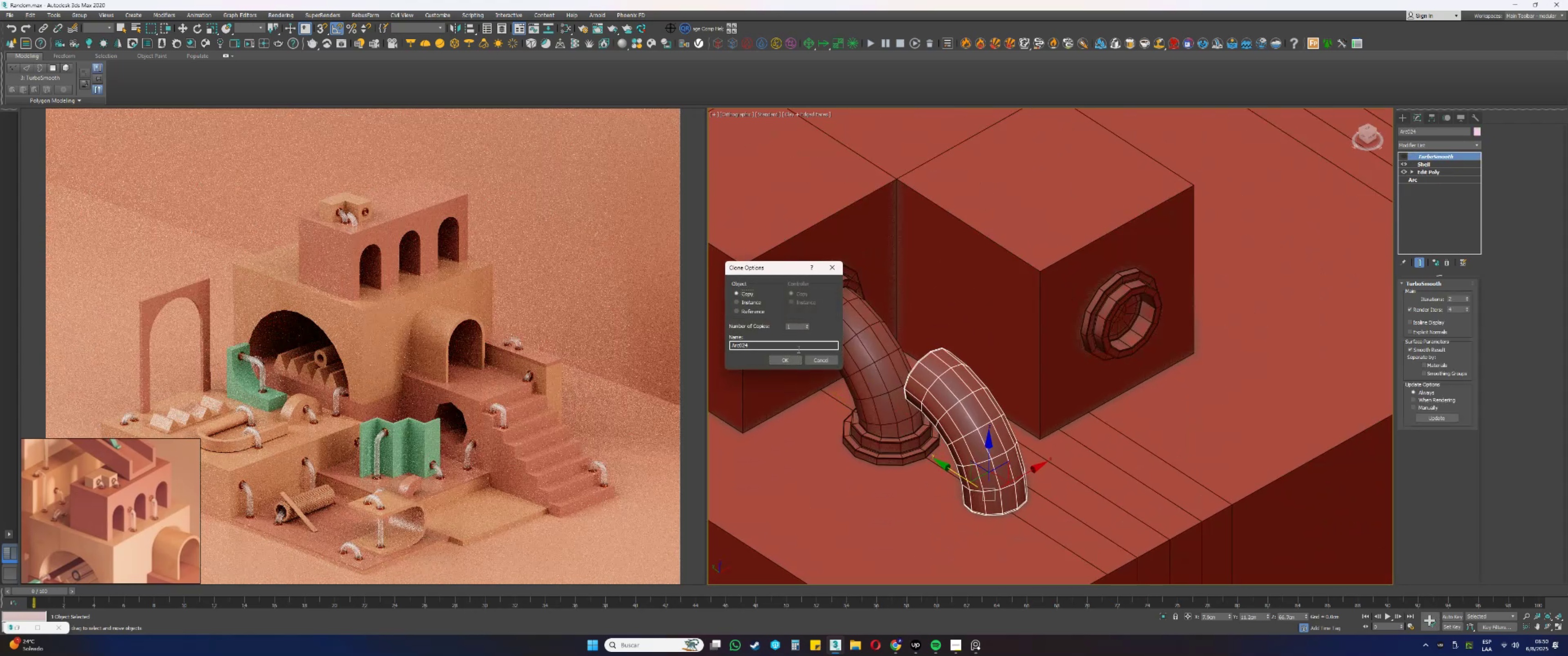 
left_click([750, 302])
 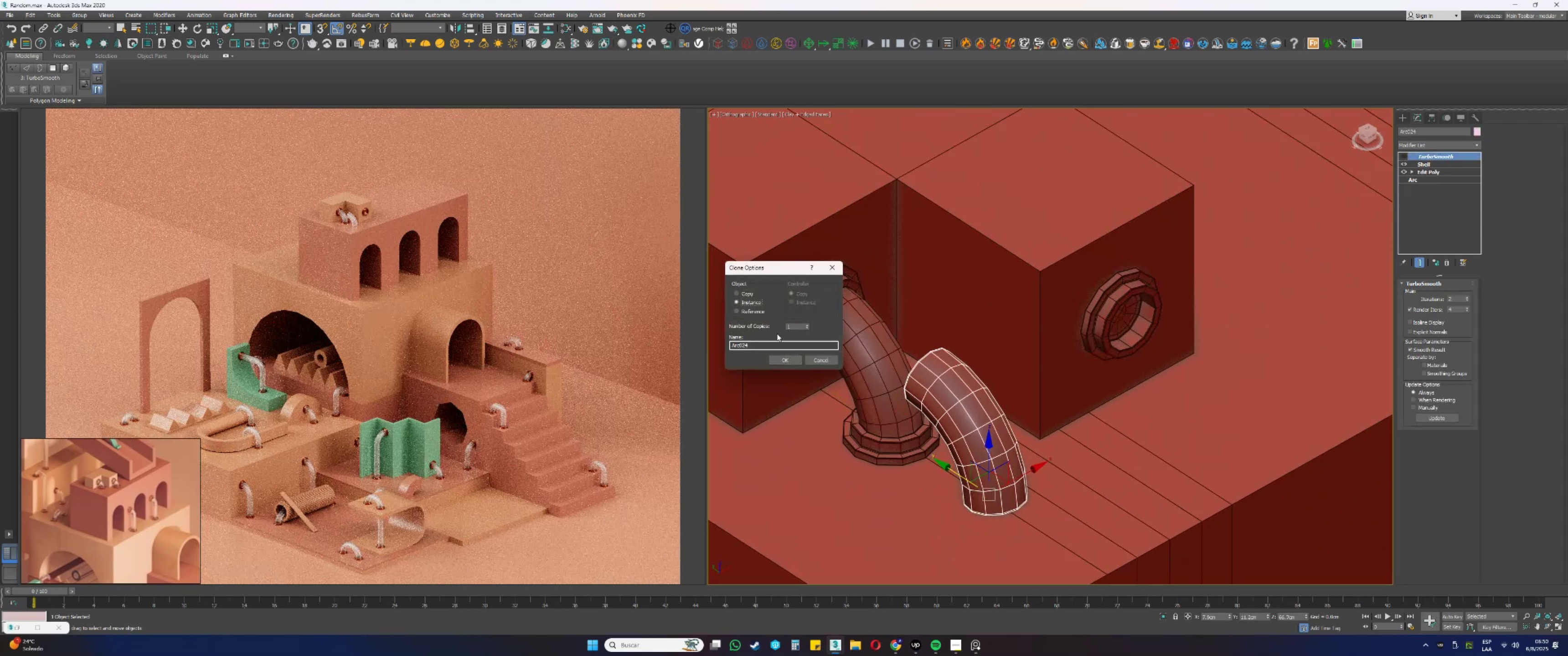 
left_click([785, 357])
 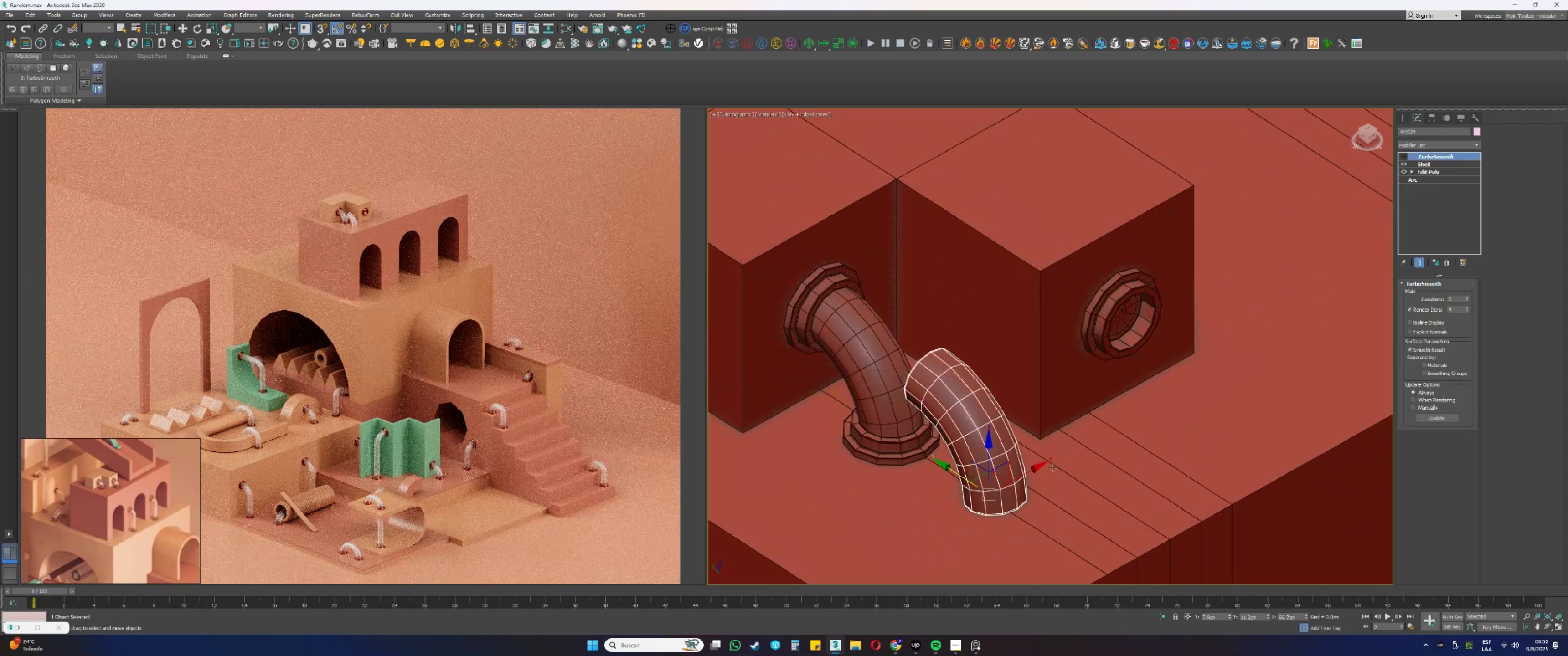 
left_click_drag(start_coordinate=[1030, 472], to_coordinate=[1124, 317])
 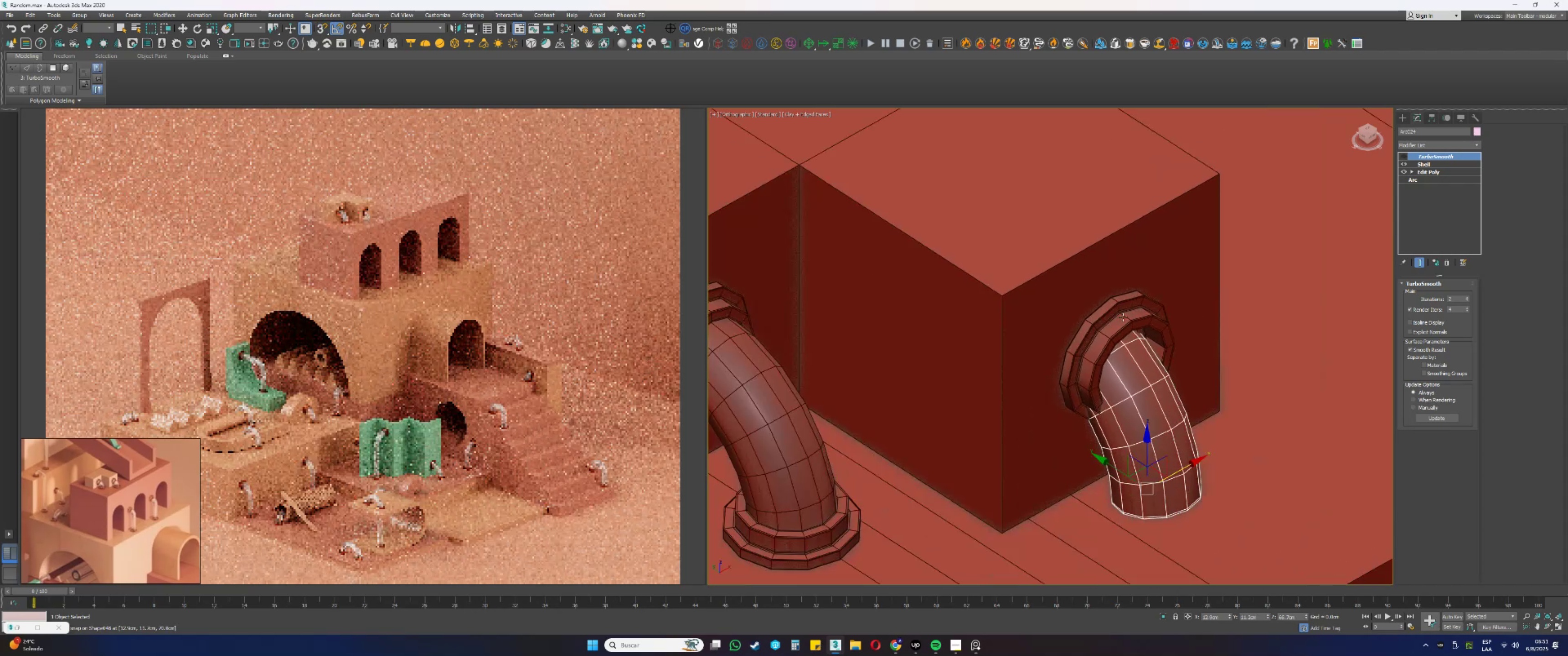 
scroll: coordinate [1128, 270], scroll_direction: up, amount: 5.0
 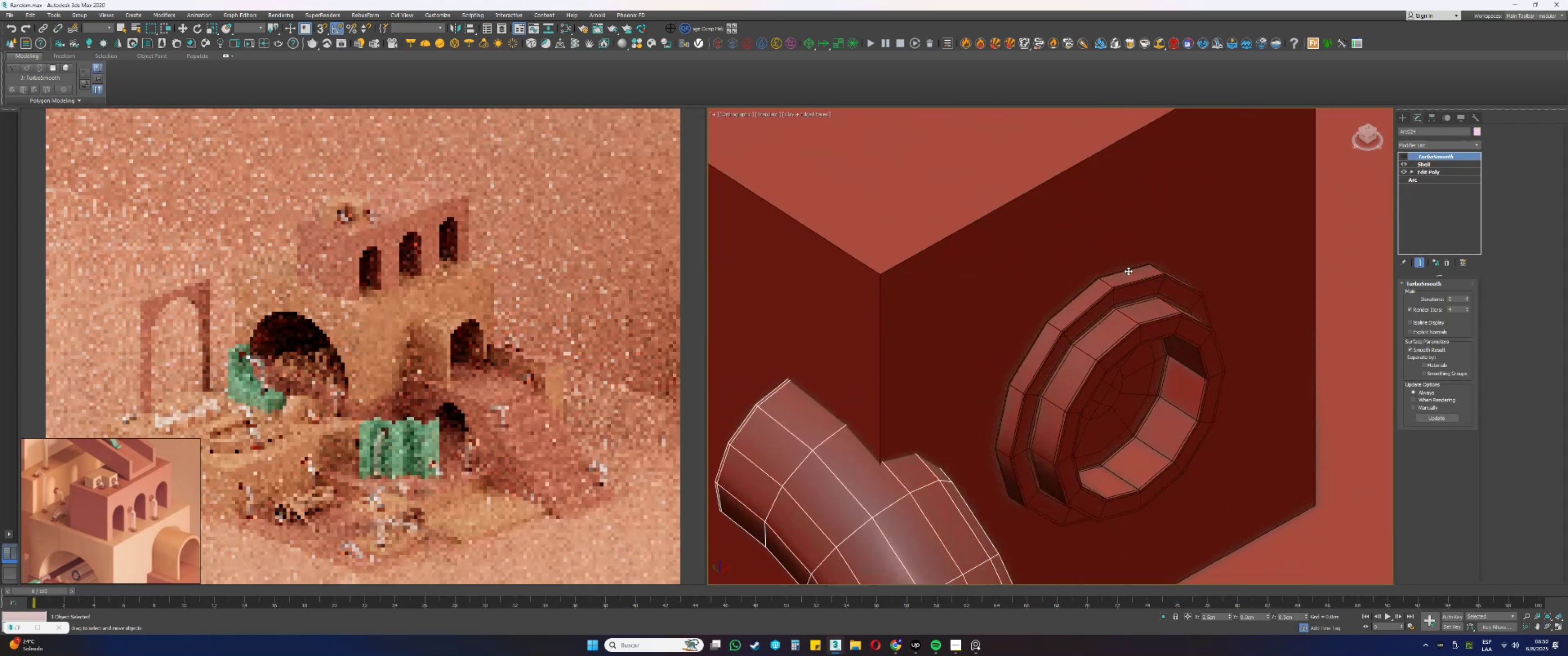 
type(ss)
 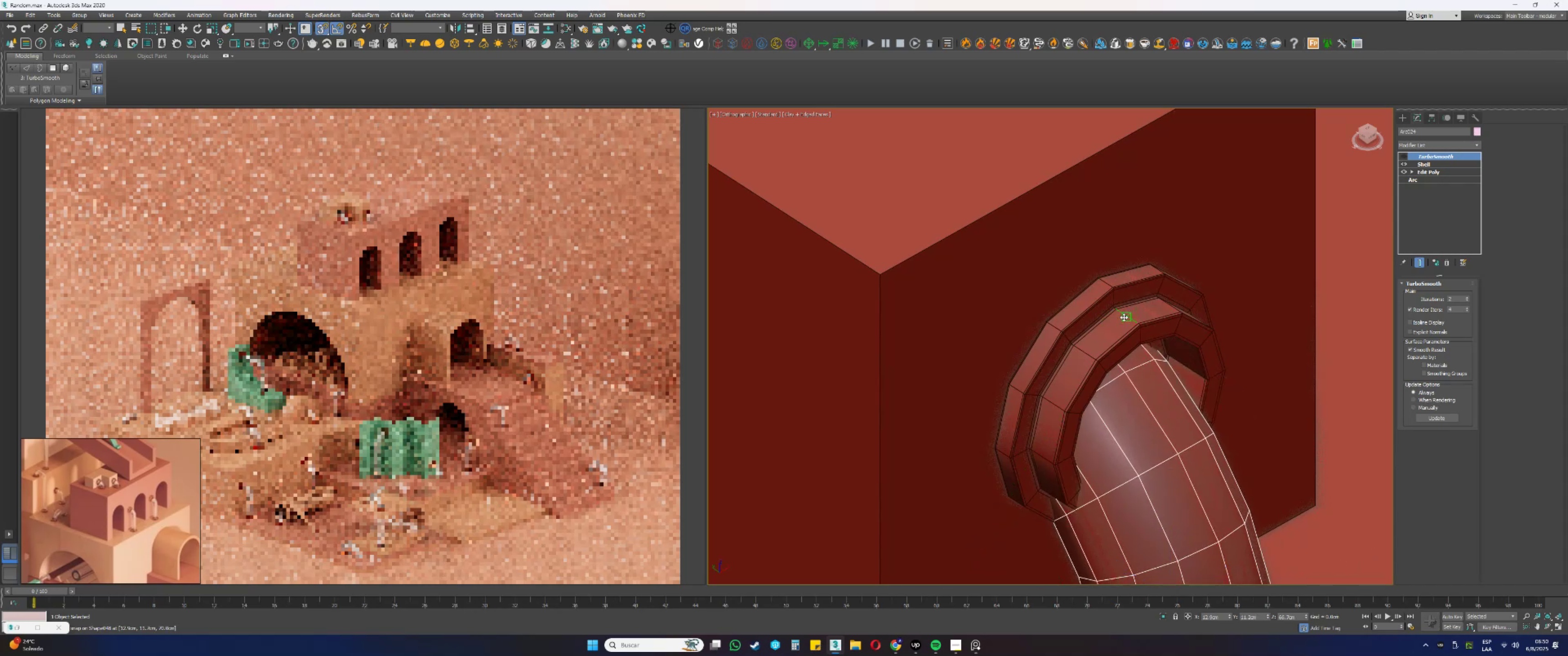 
scroll: coordinate [1123, 317], scroll_direction: down, amount: 4.0
 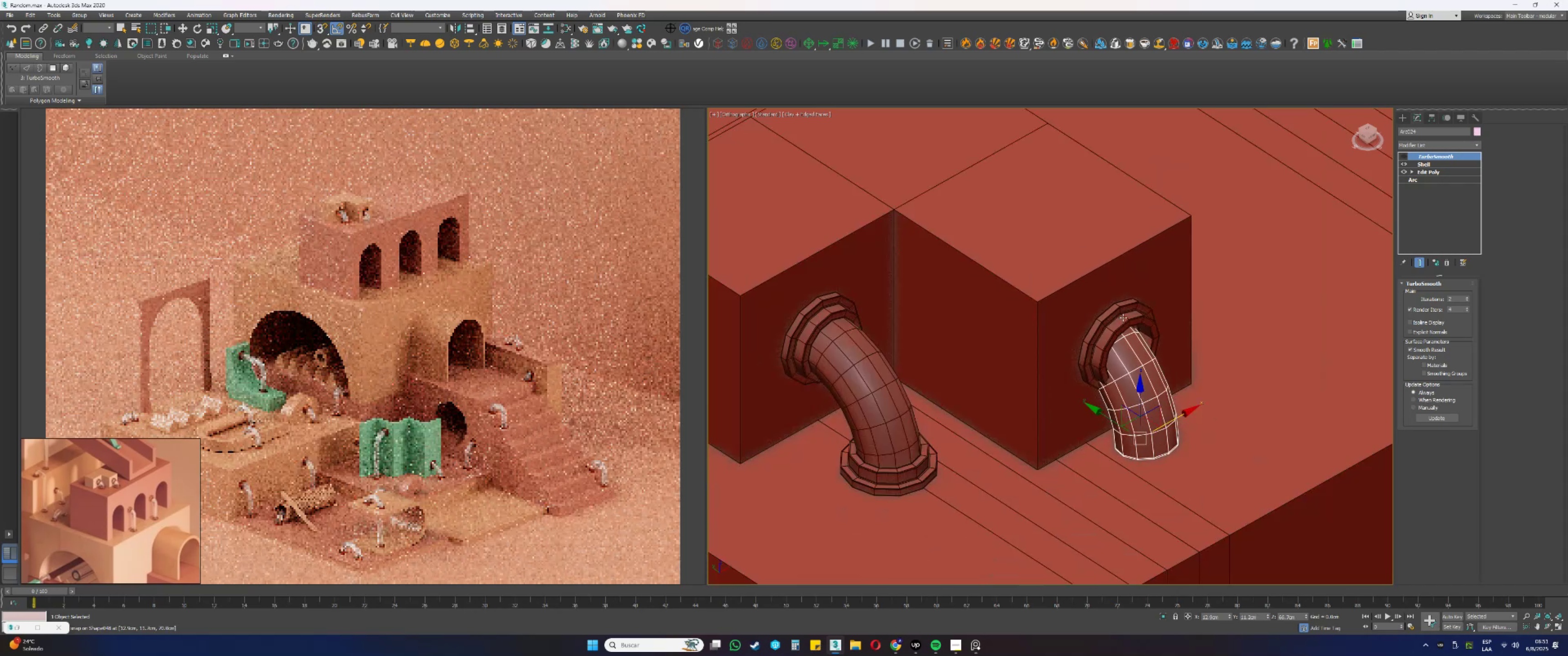 
key(Alt+AltLeft)
 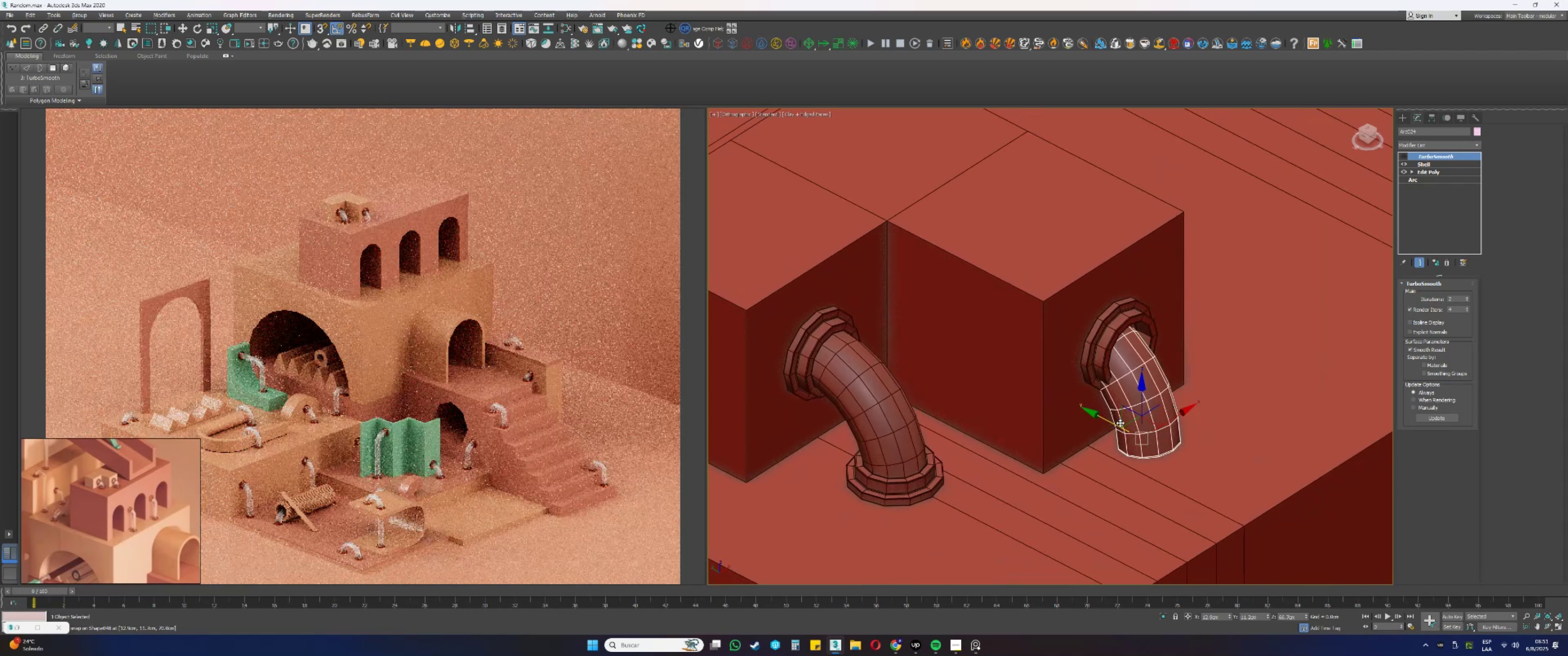 
scroll: coordinate [1118, 423], scroll_direction: up, amount: 1.0
 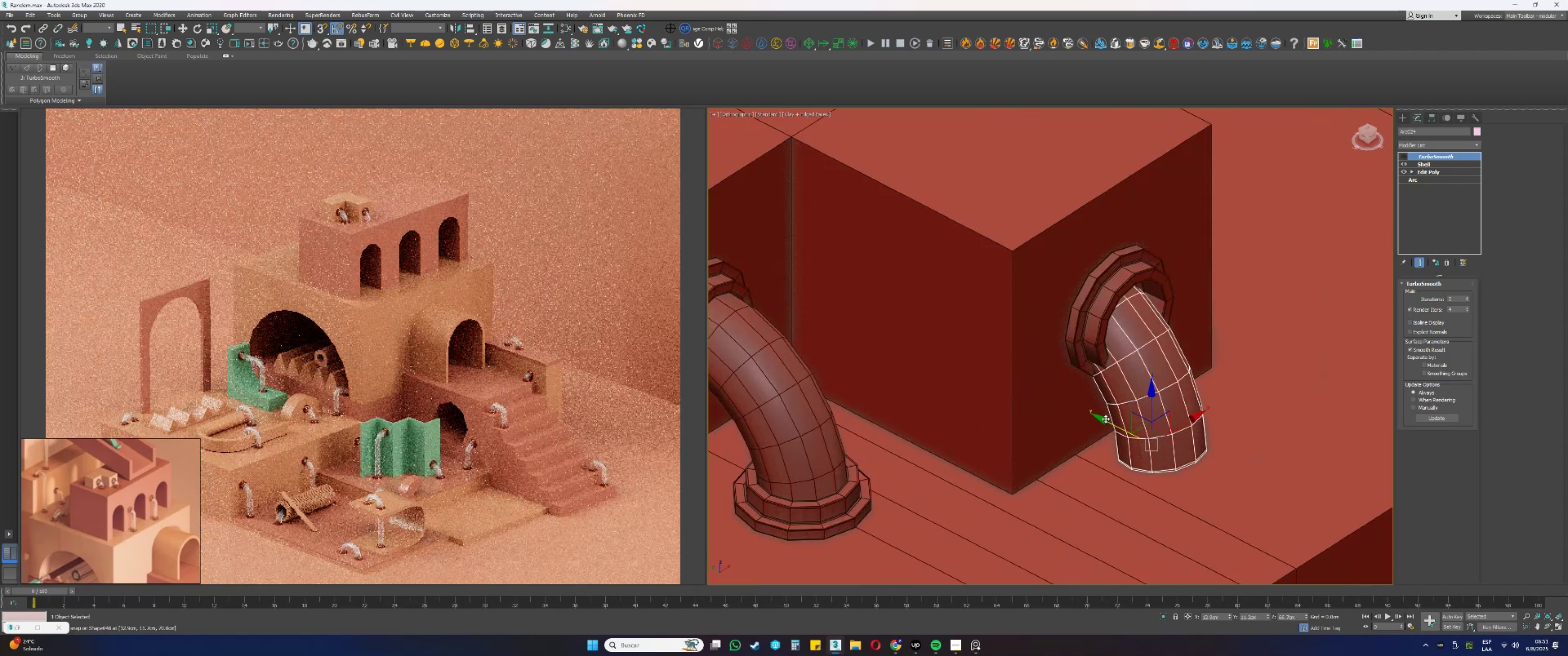 
left_click_drag(start_coordinate=[1105, 419], to_coordinate=[1165, 446])
 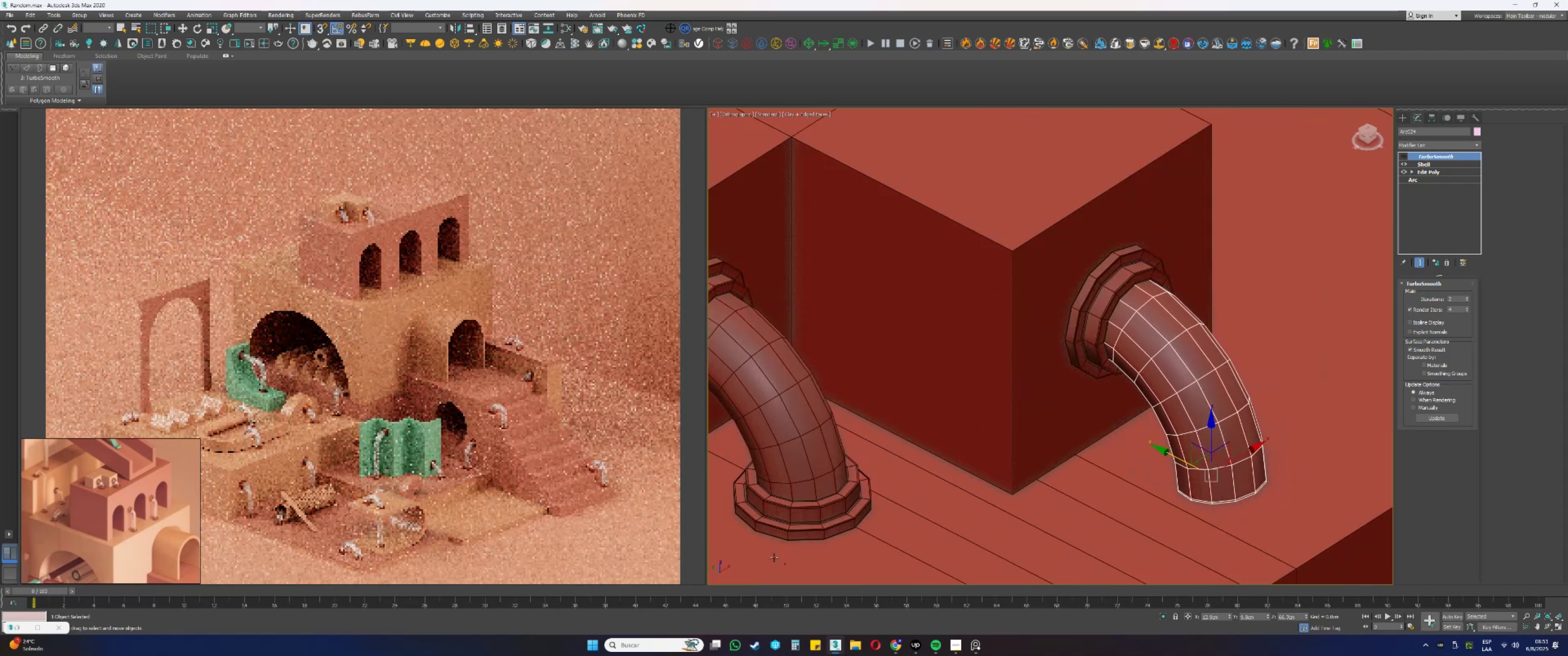 
left_click([807, 515])
 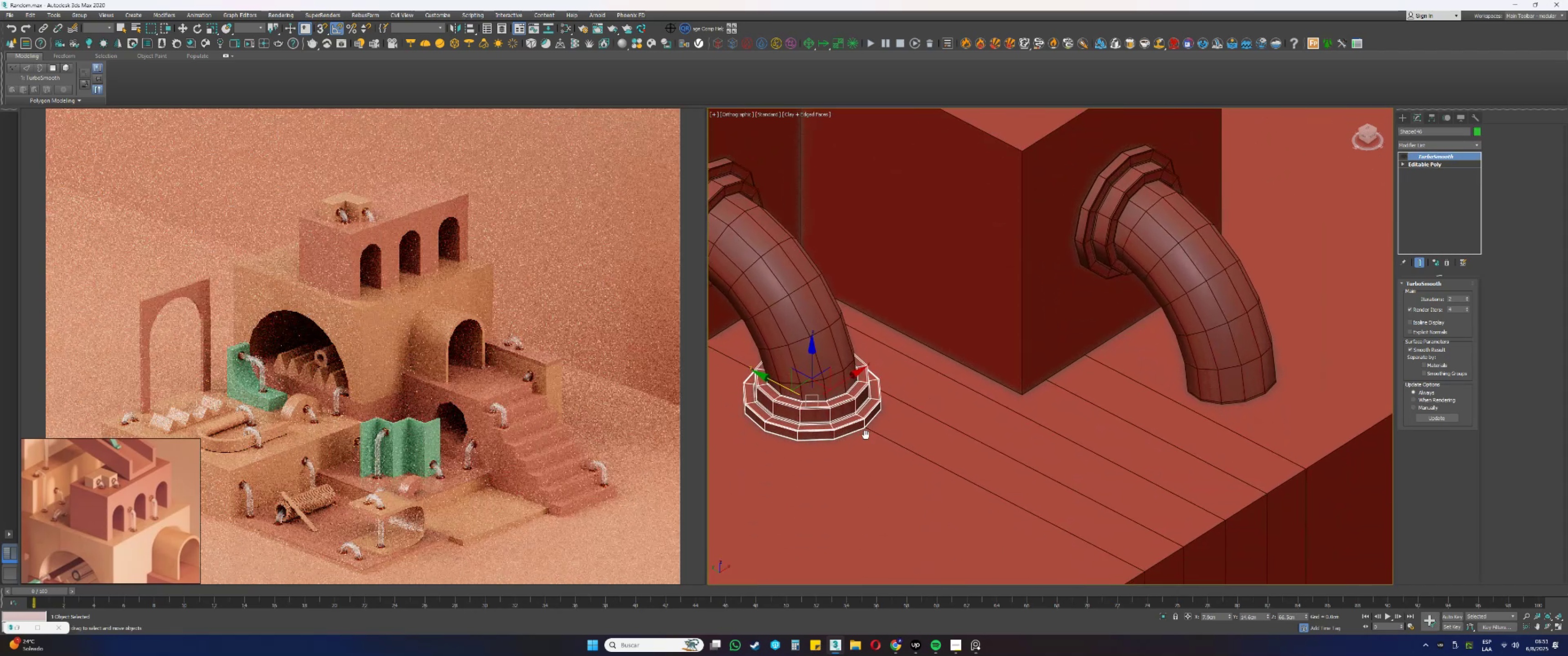 
hold_key(key=ShiftLeft, duration=0.43)
left_click_drag(start_coordinate=[771, 380], to_coordinate=[946, 475])
 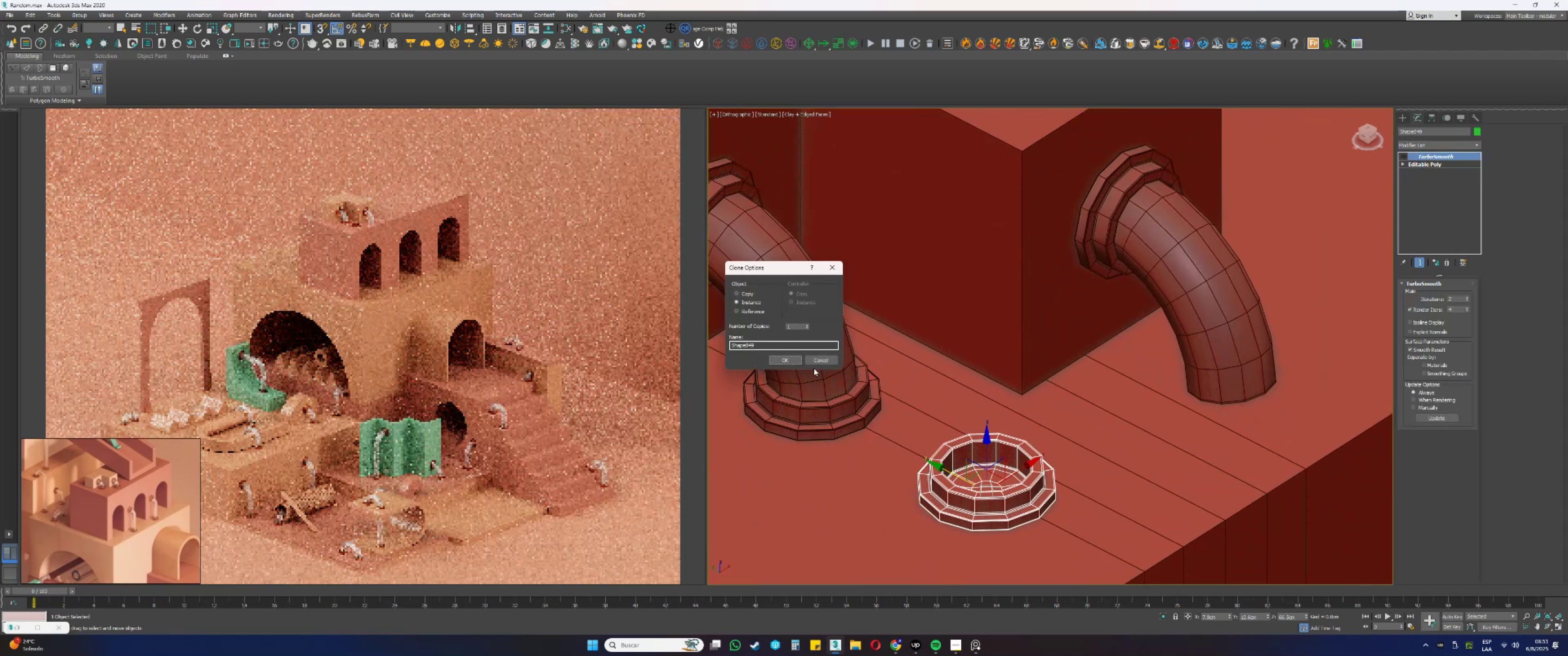 
left_click([792, 359])
 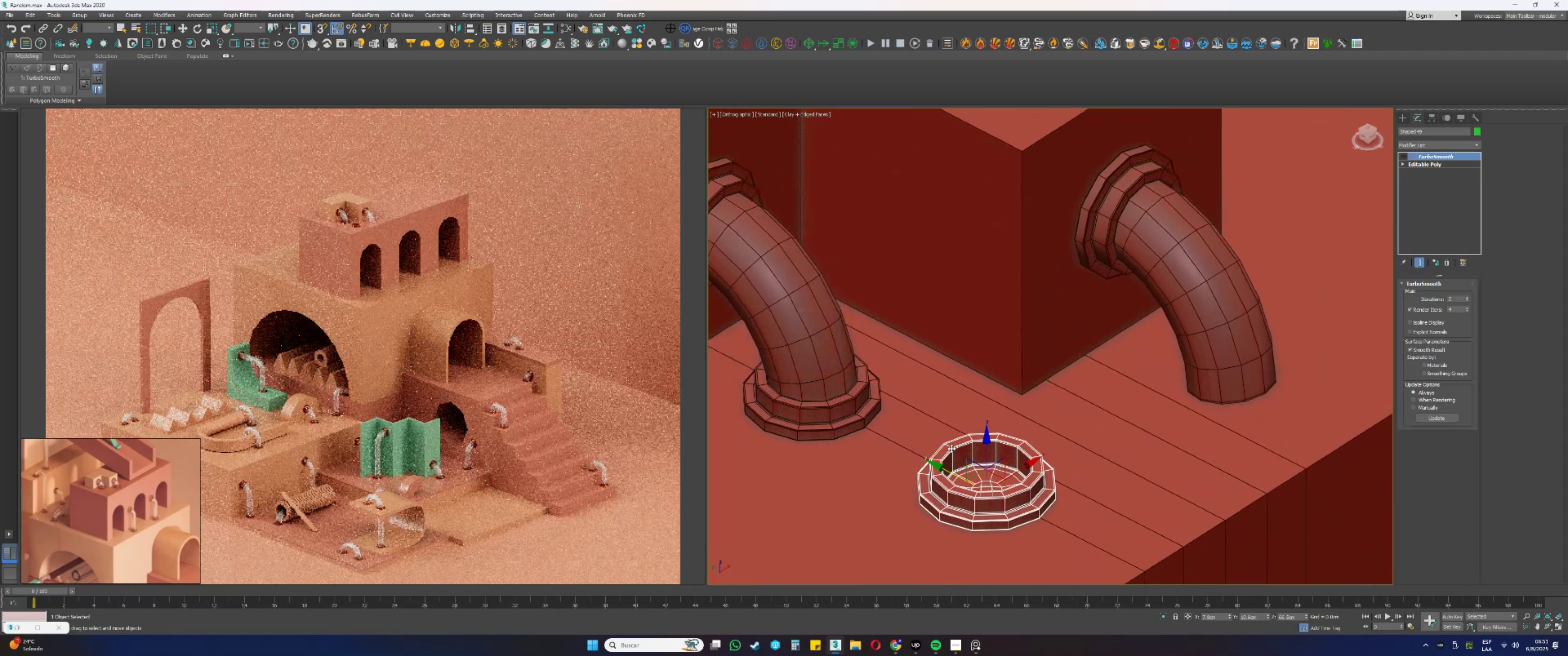 
scroll: coordinate [951, 448], scroll_direction: down, amount: 2.0
 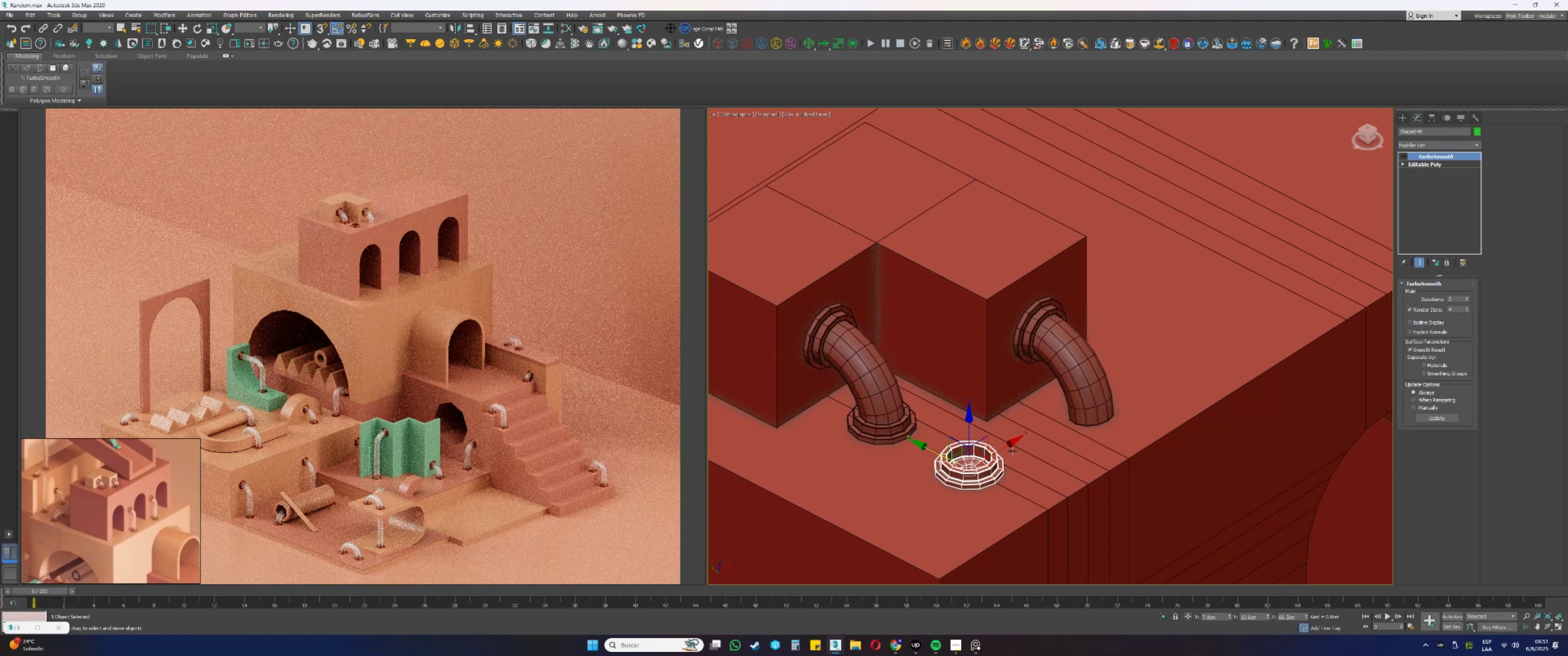 
left_click_drag(start_coordinate=[1004, 447], to_coordinate=[1024, 270])
 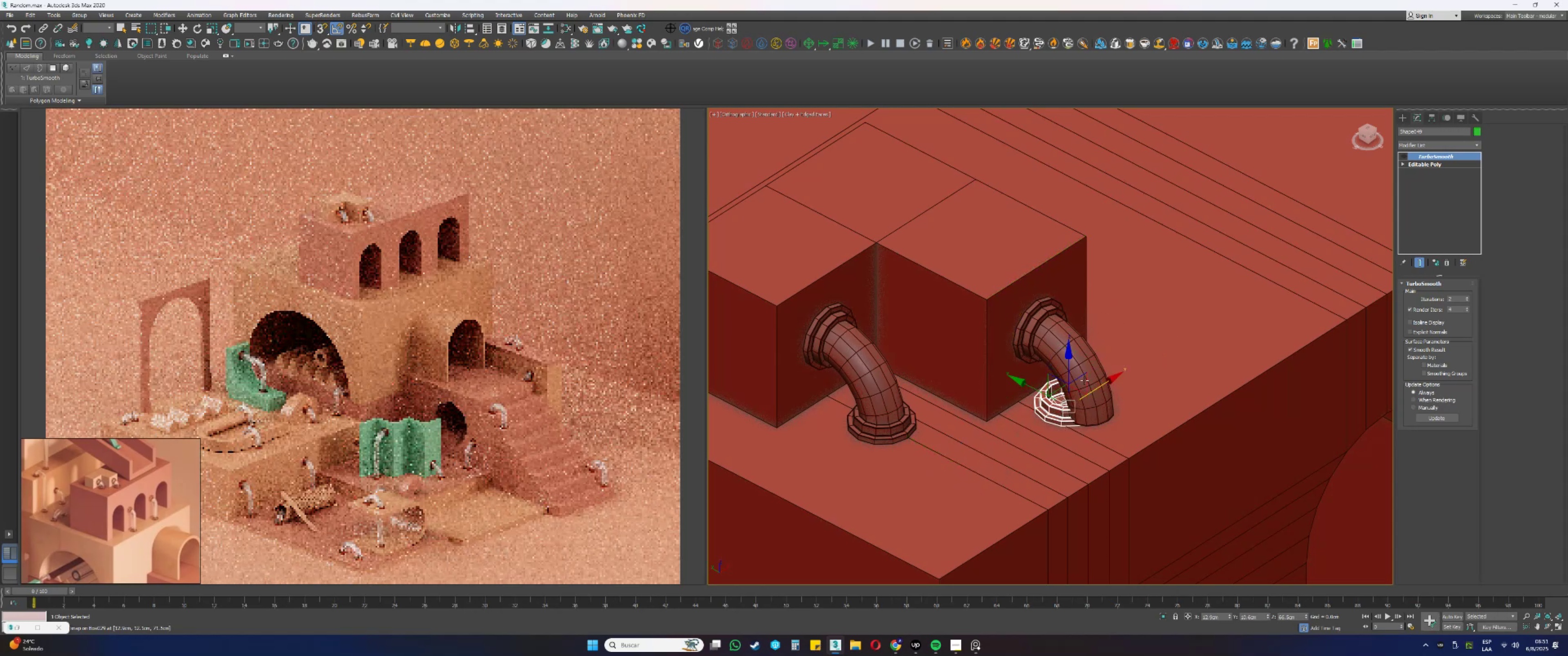 
type(ss)
 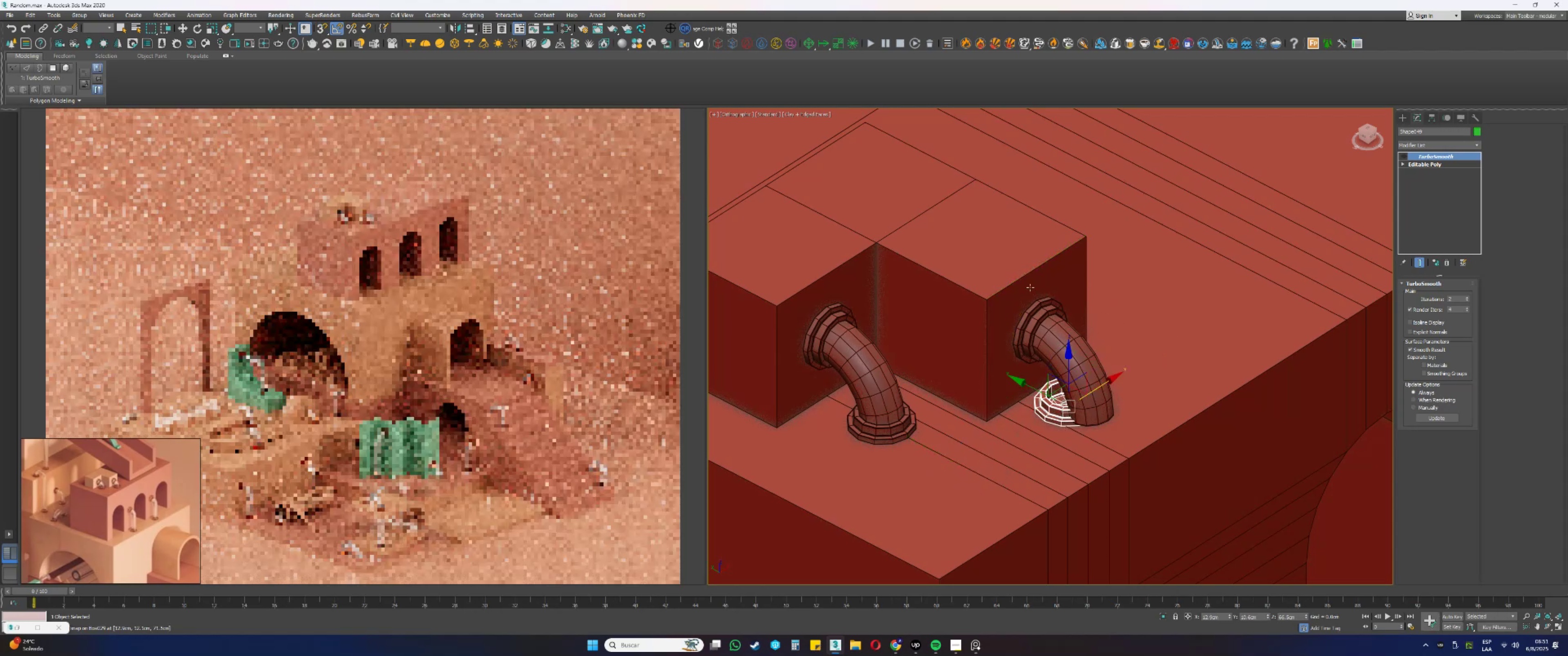 
scroll: coordinate [1003, 426], scroll_direction: up, amount: 5.0
 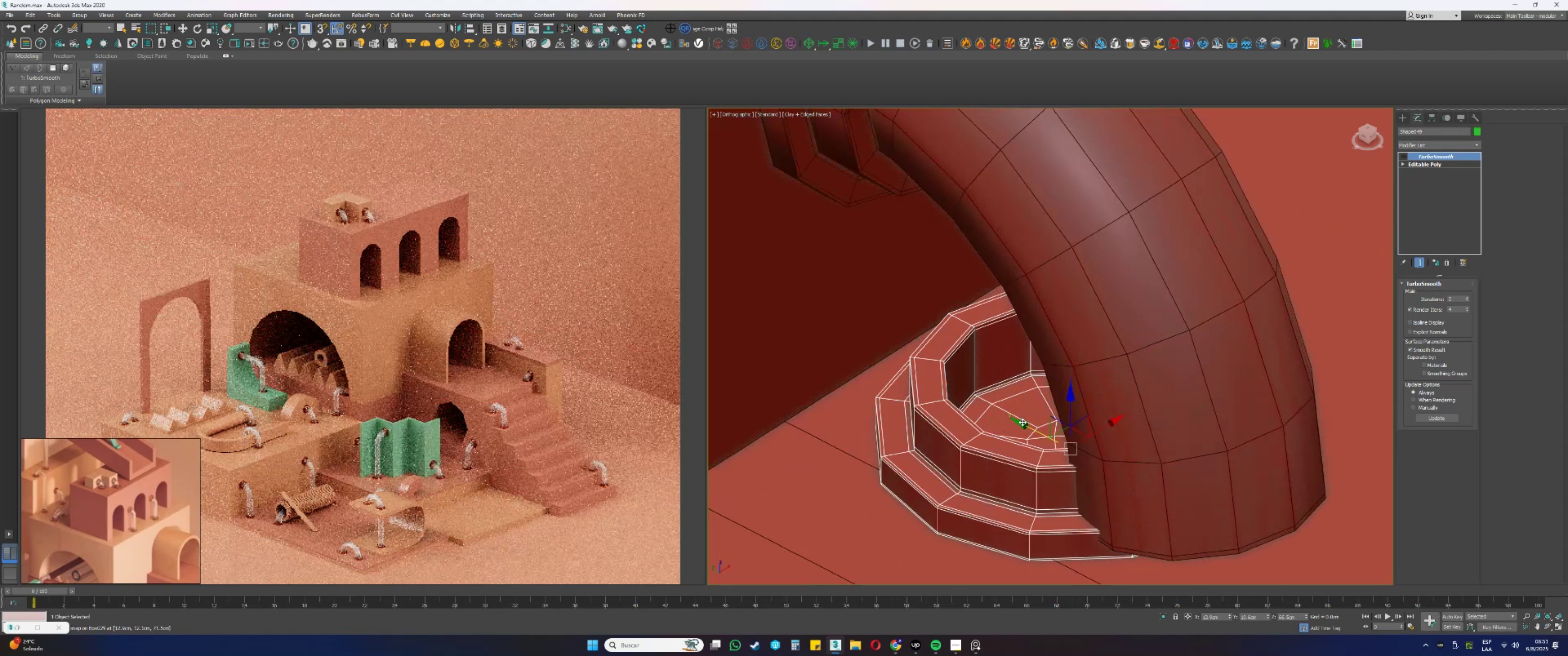 
left_click_drag(start_coordinate=[1026, 425], to_coordinate=[1150, 480])
 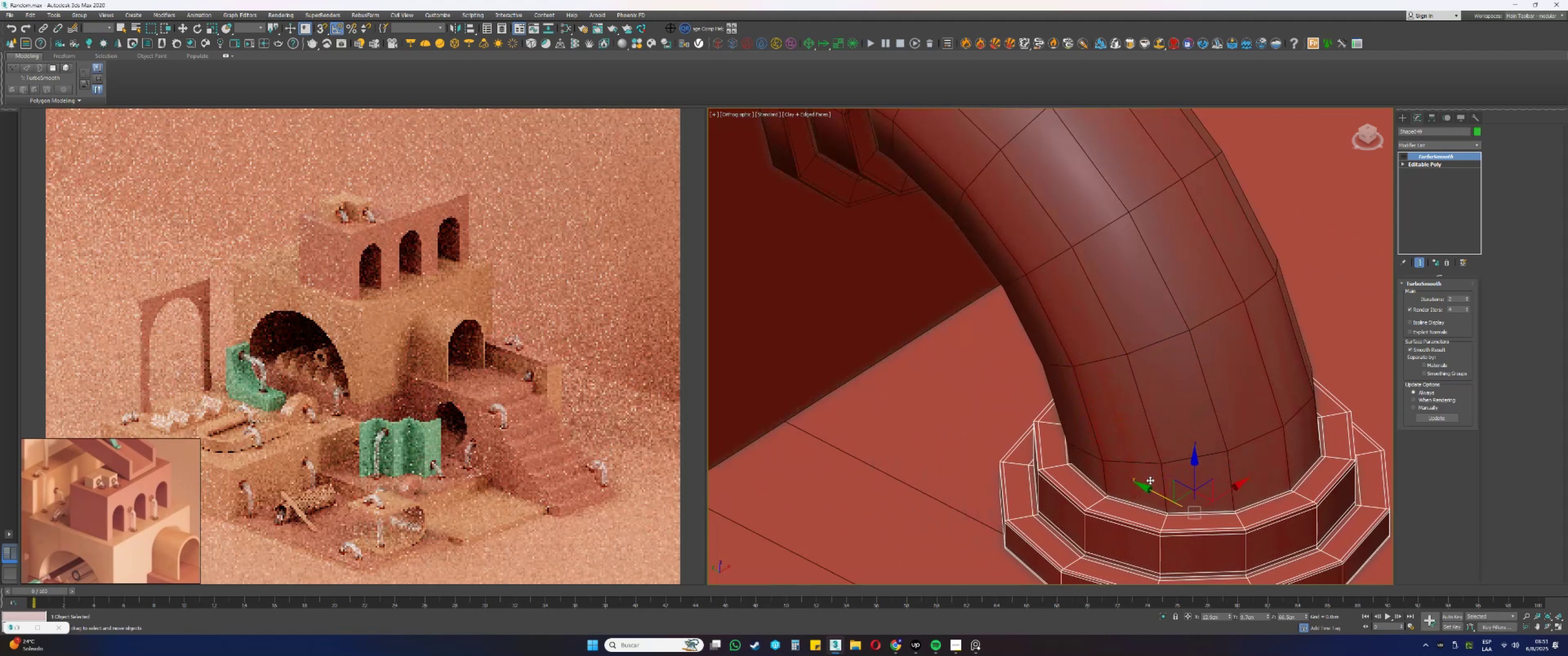 
scroll: coordinate [1150, 480], scroll_direction: down, amount: 2.0
 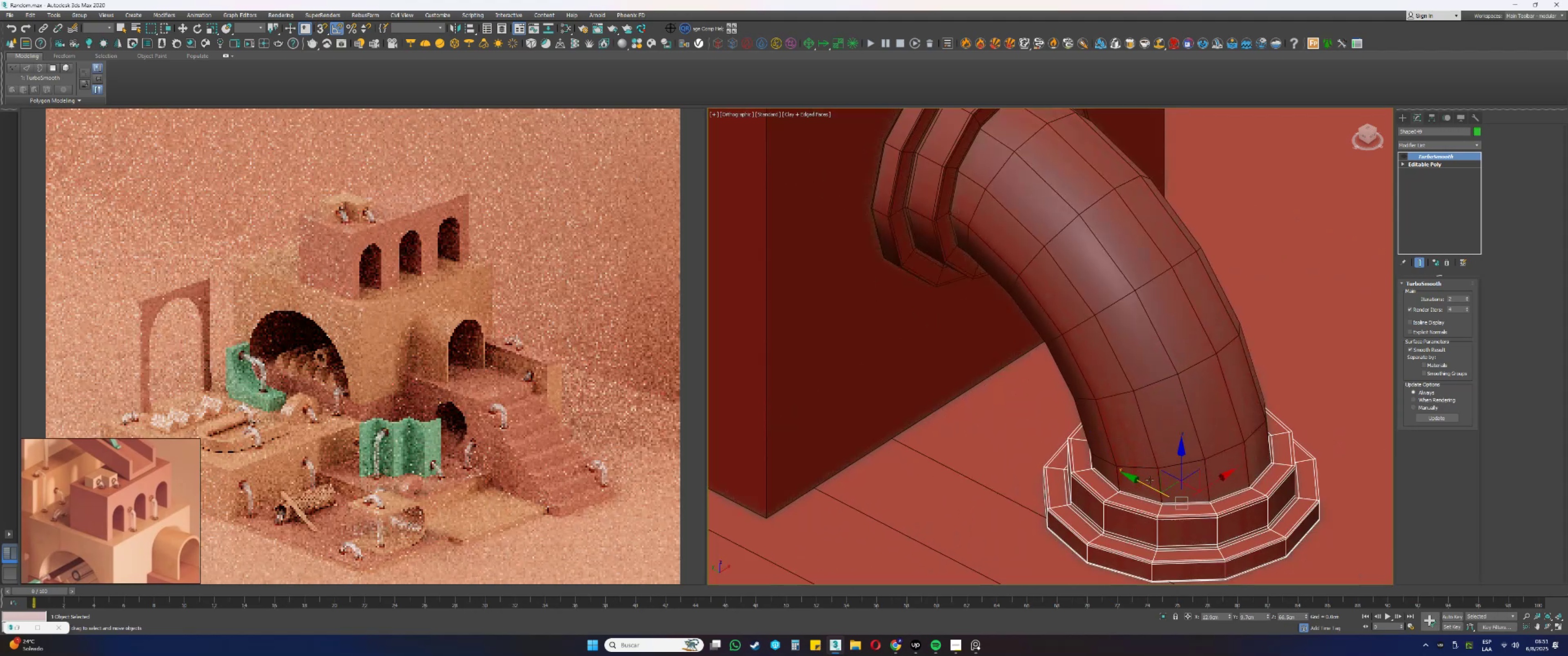 
hold_key(key=AltLeft, duration=0.62)
 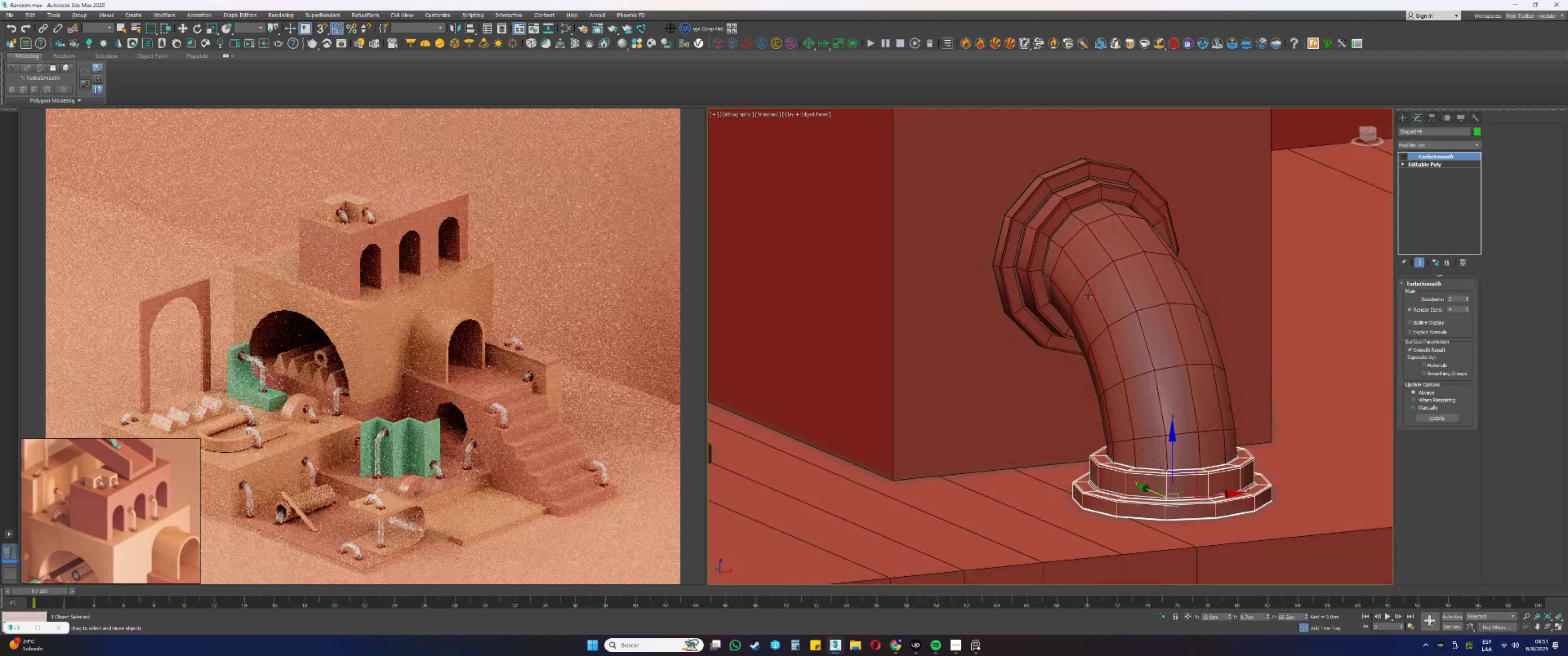 
hold_key(key=AltLeft, duration=1.53)
 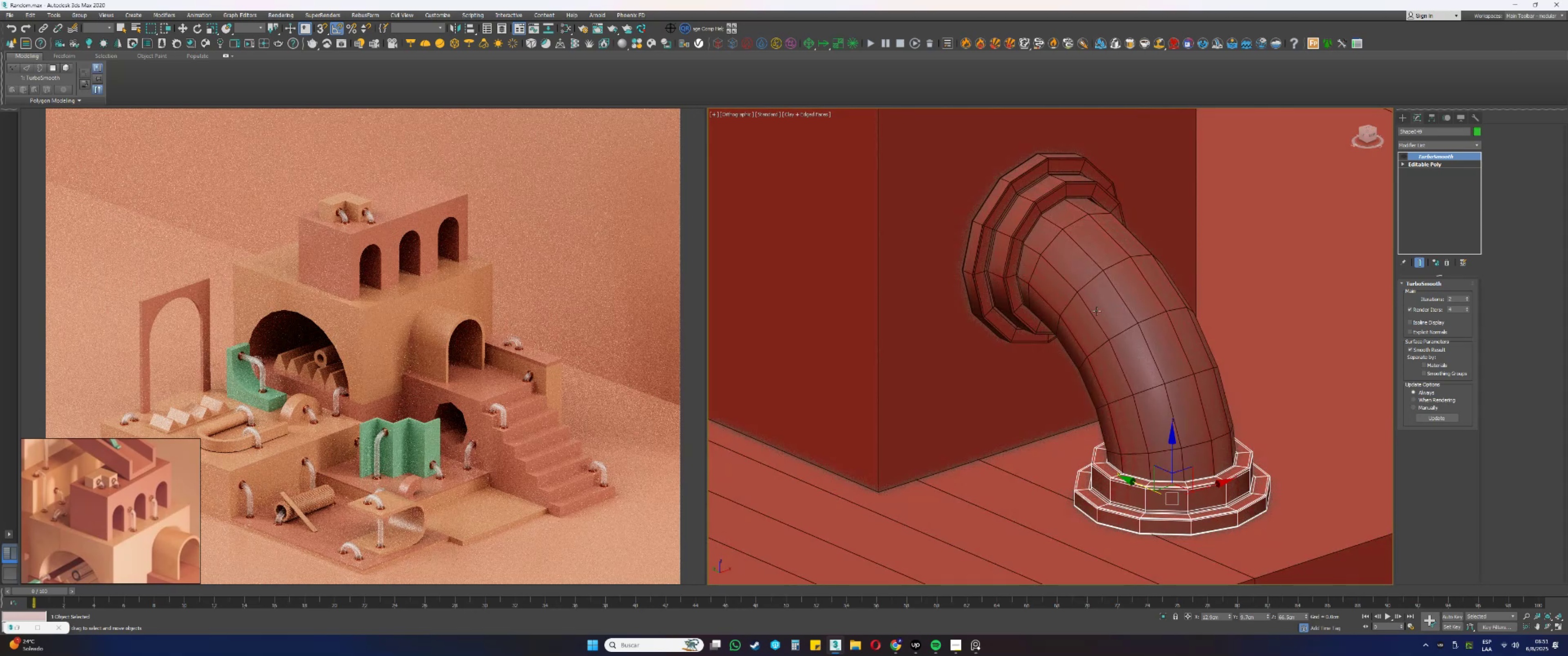 
scroll: coordinate [1112, 339], scroll_direction: down, amount: 4.0
 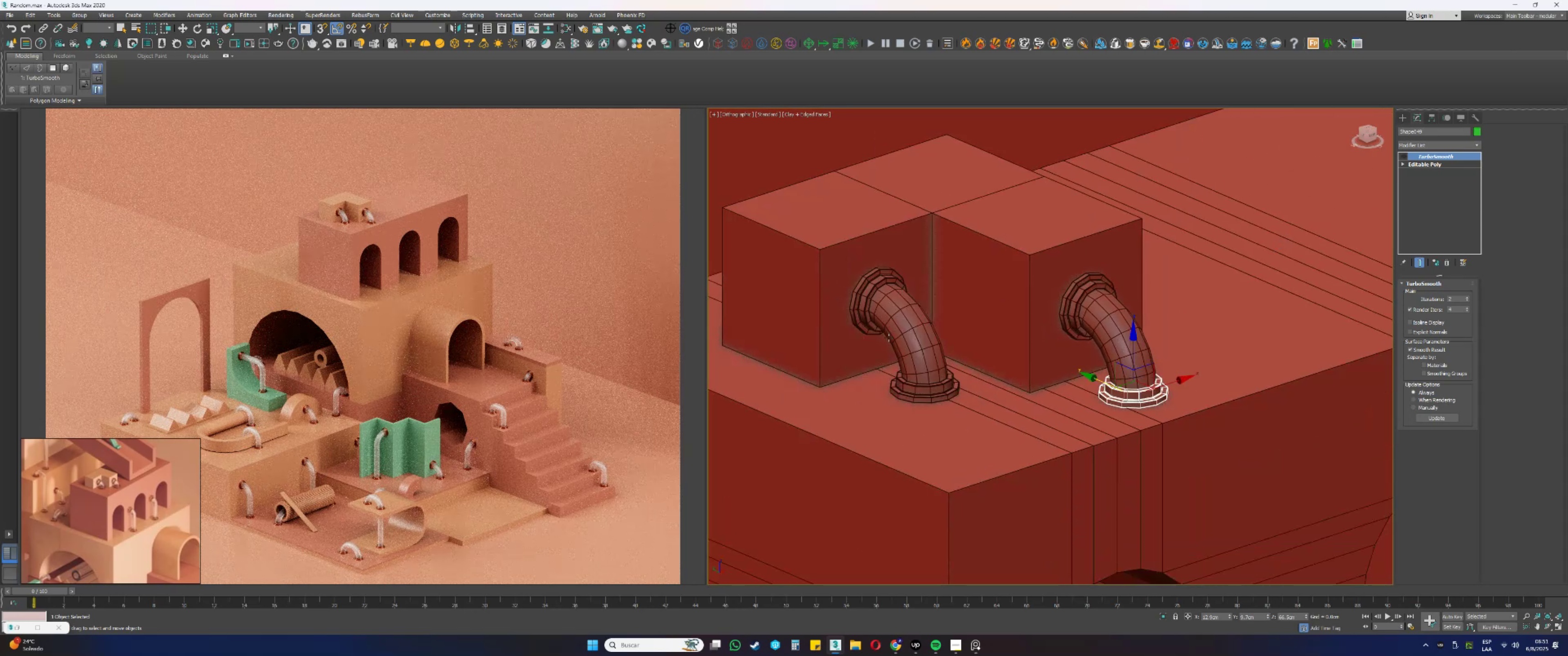 
wait(5.28)
 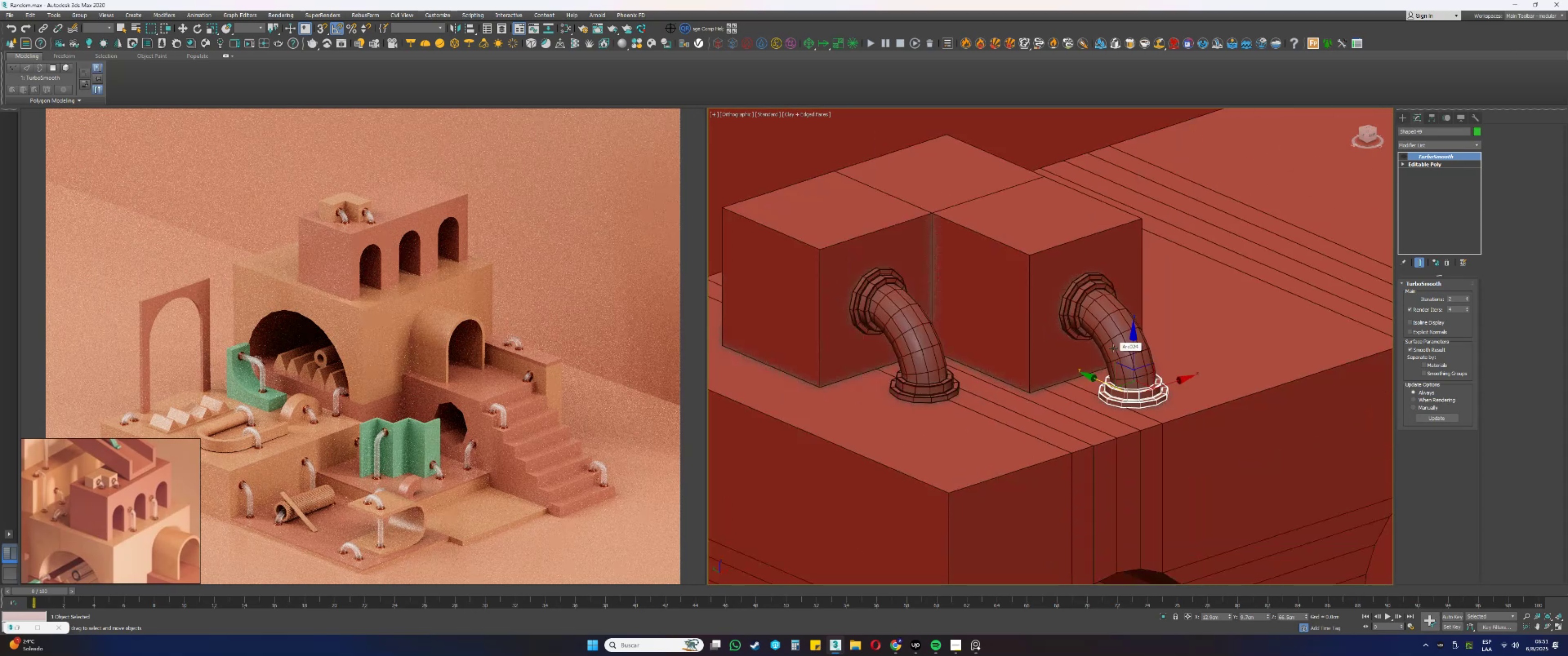 
scroll: coordinate [870, 318], scroll_direction: down, amount: 5.0
 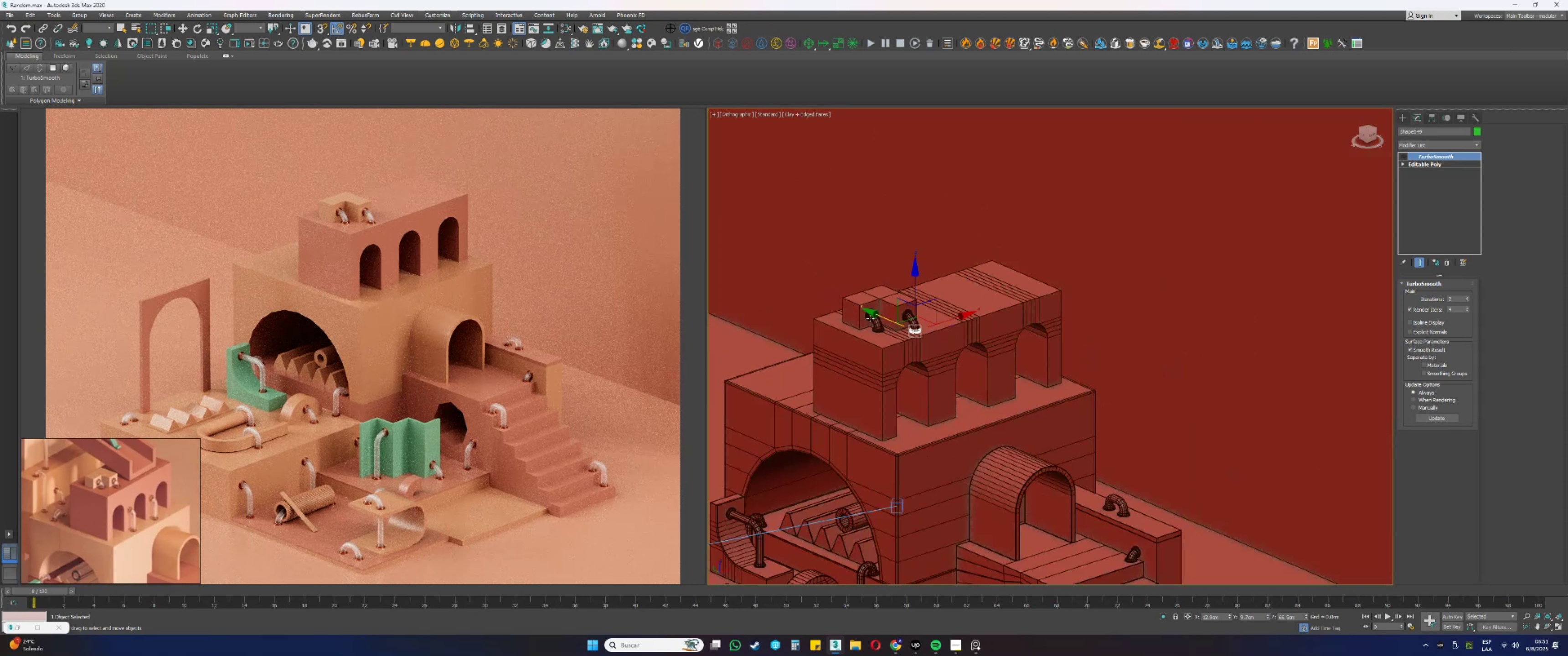 
scroll: coordinate [889, 353], scroll_direction: up, amount: 2.0
 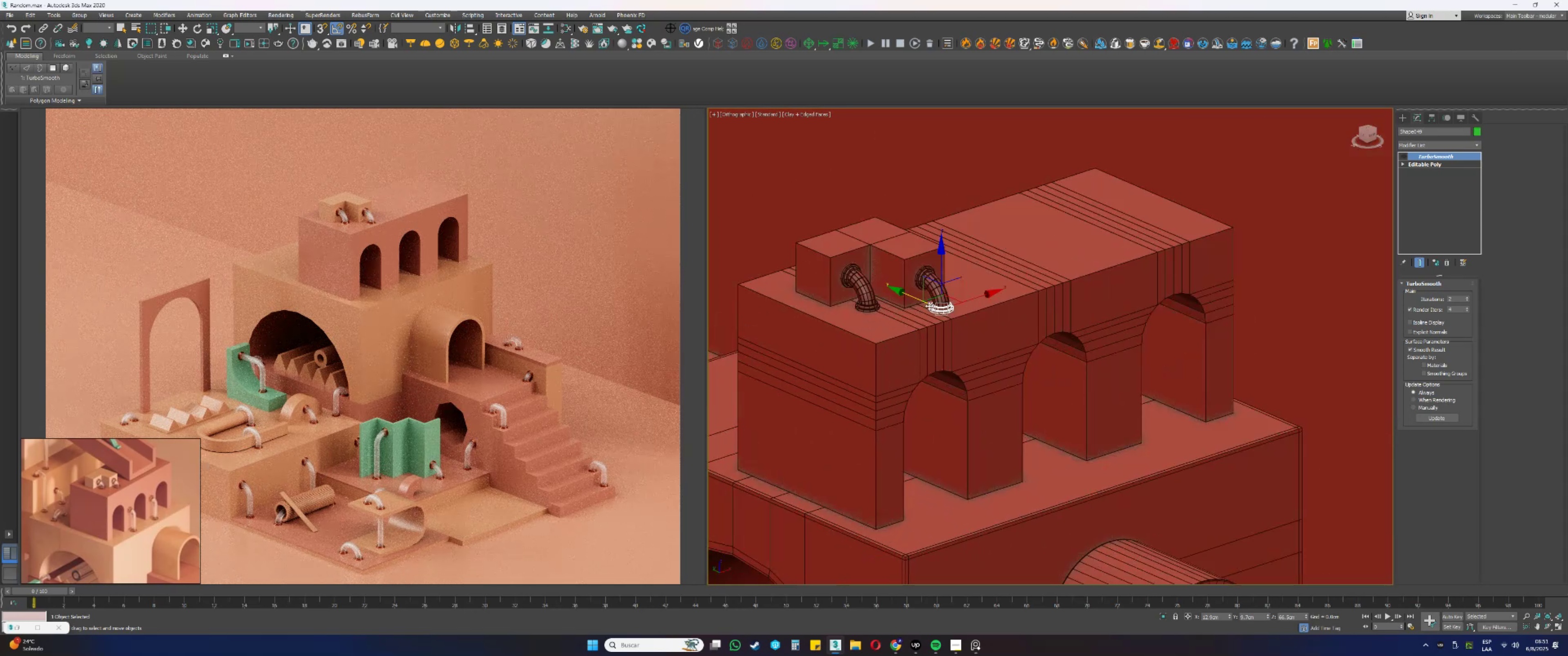 
type(ssss)
 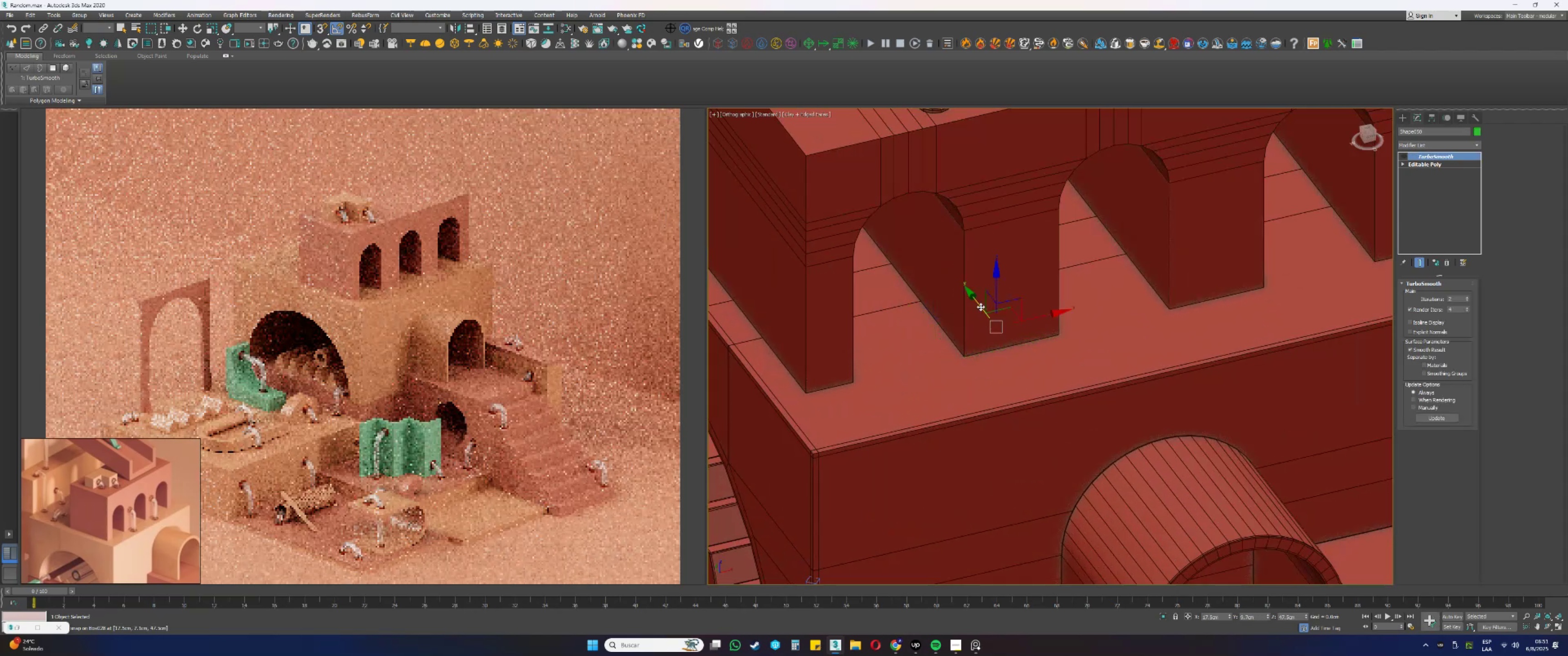 
left_click_drag(start_coordinate=[942, 268], to_coordinate=[1307, 421])
 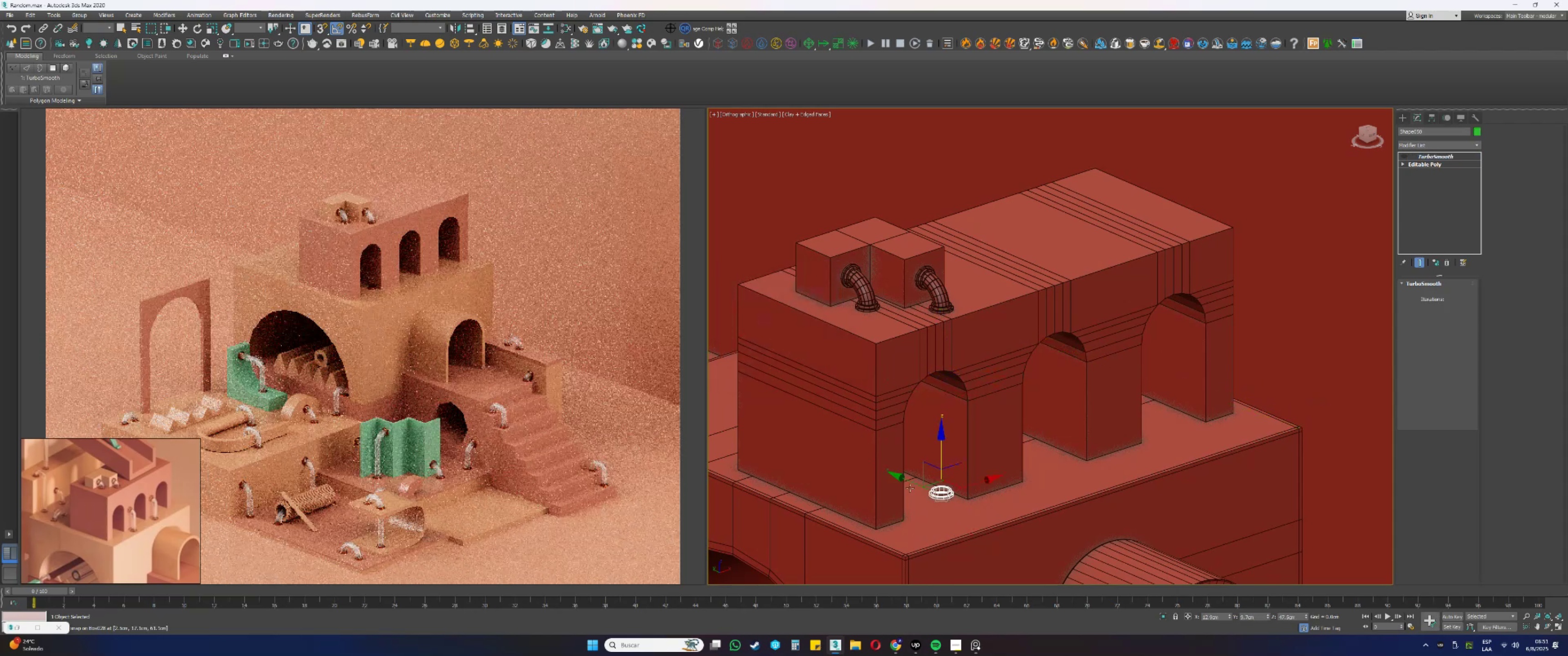 
hold_key(key=AltLeft, duration=0.3)
 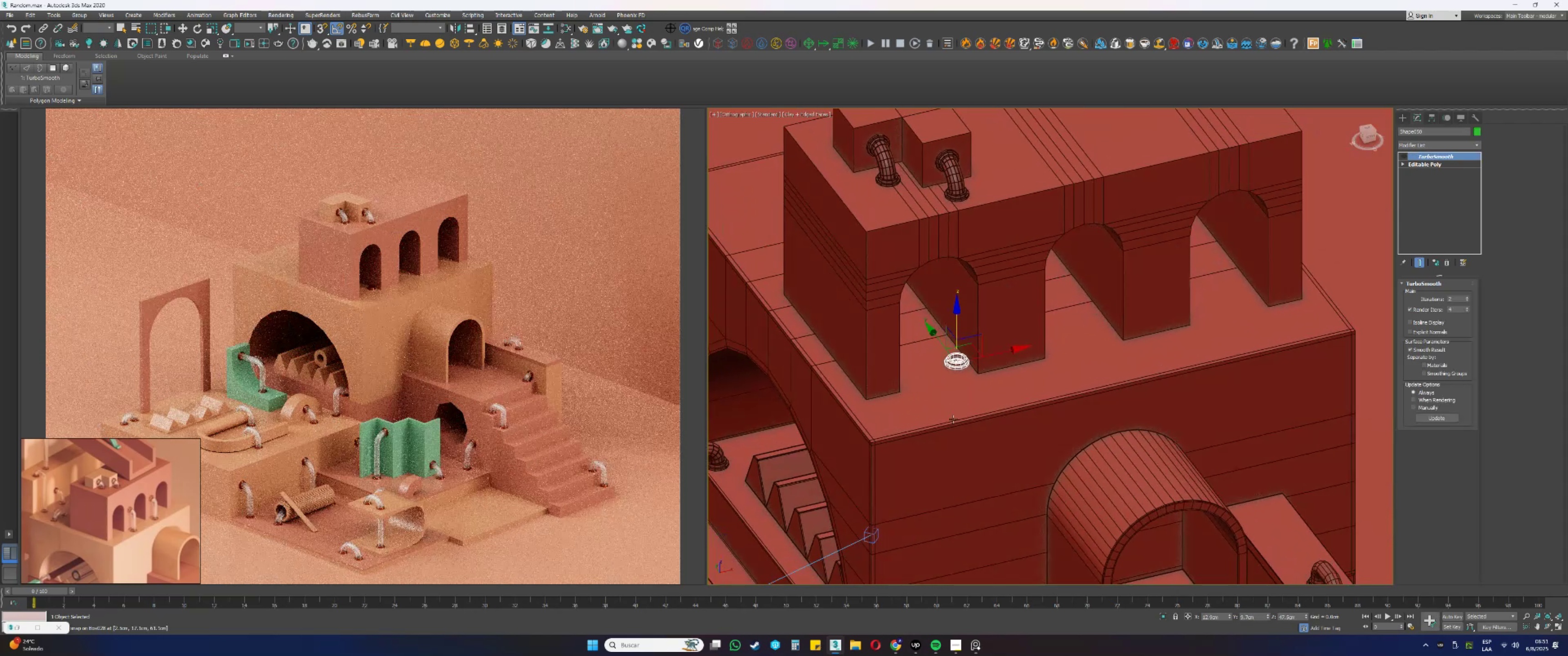 
scroll: coordinate [1011, 415], scroll_direction: up, amount: 1.0
 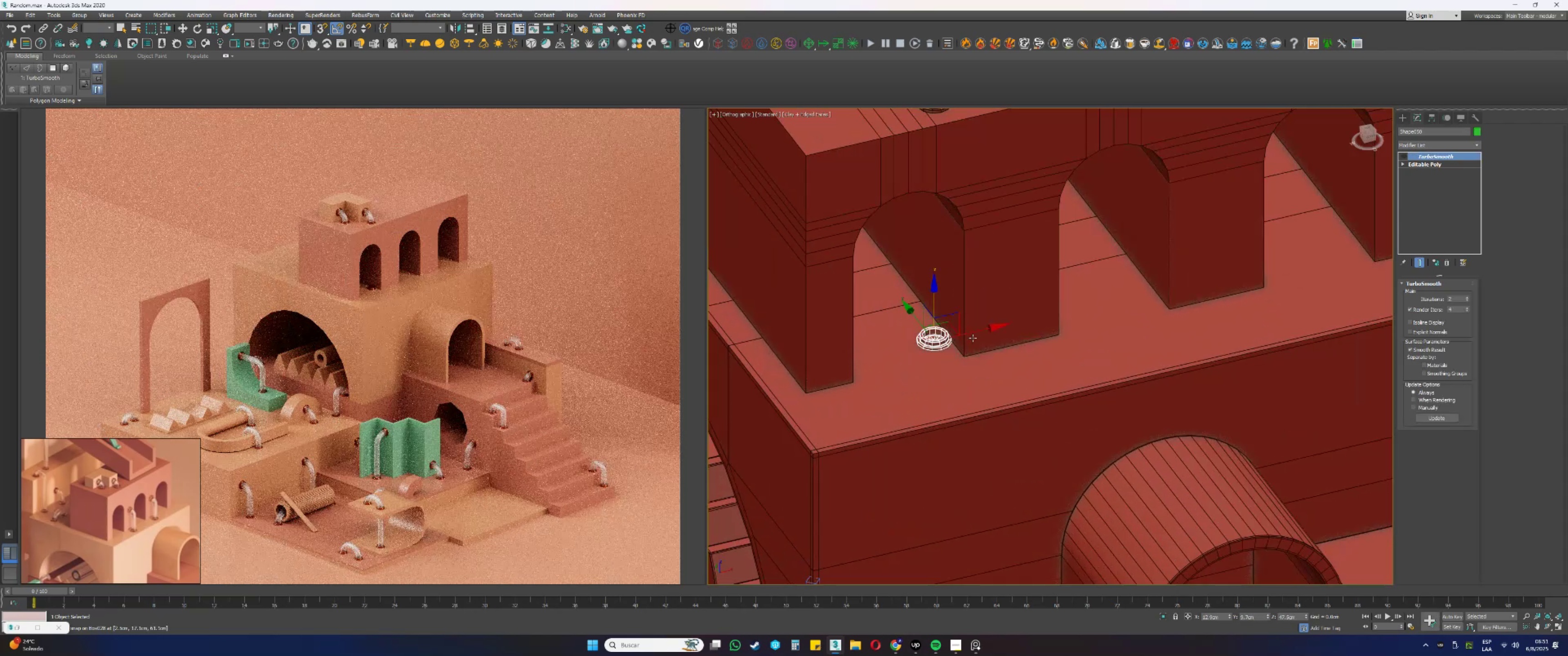 
left_click_drag(start_coordinate=[974, 331], to_coordinate=[1010, 348])
 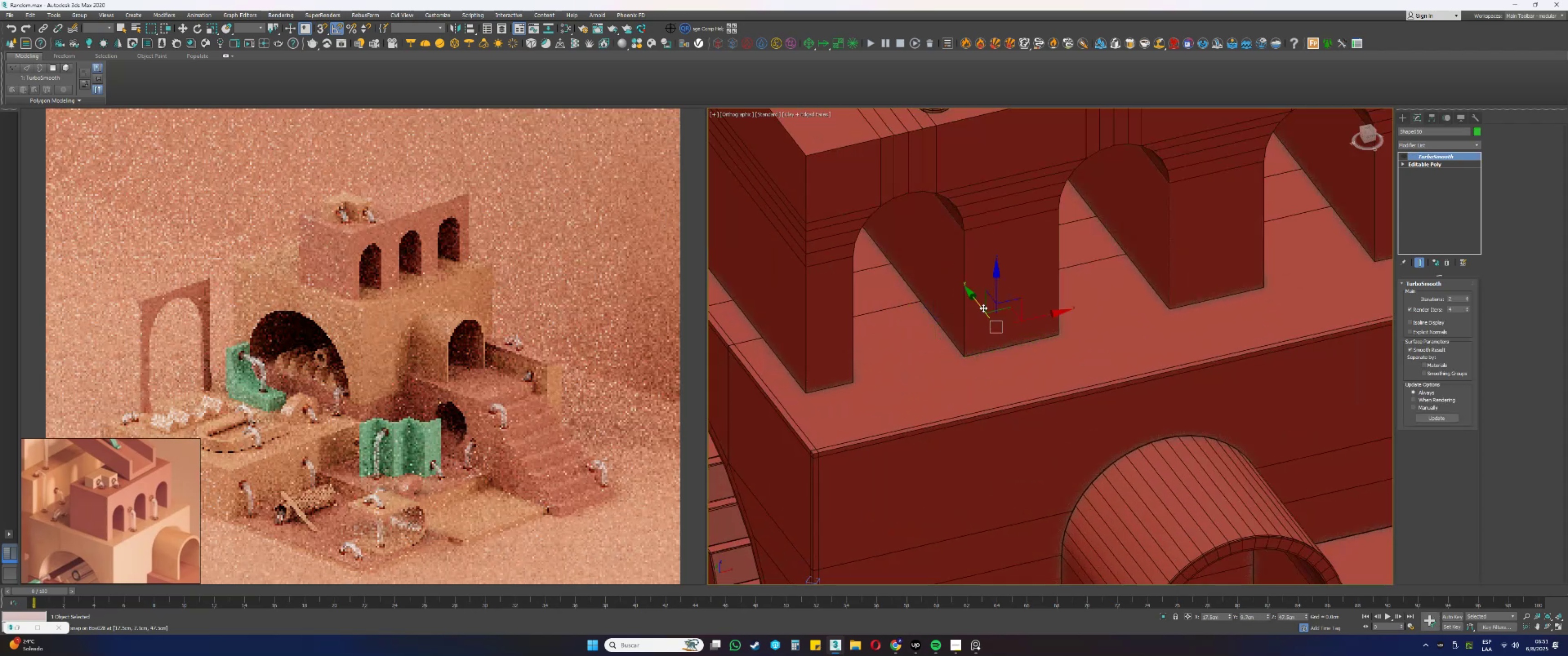 
left_click_drag(start_coordinate=[978, 303], to_coordinate=[1013, 351])
 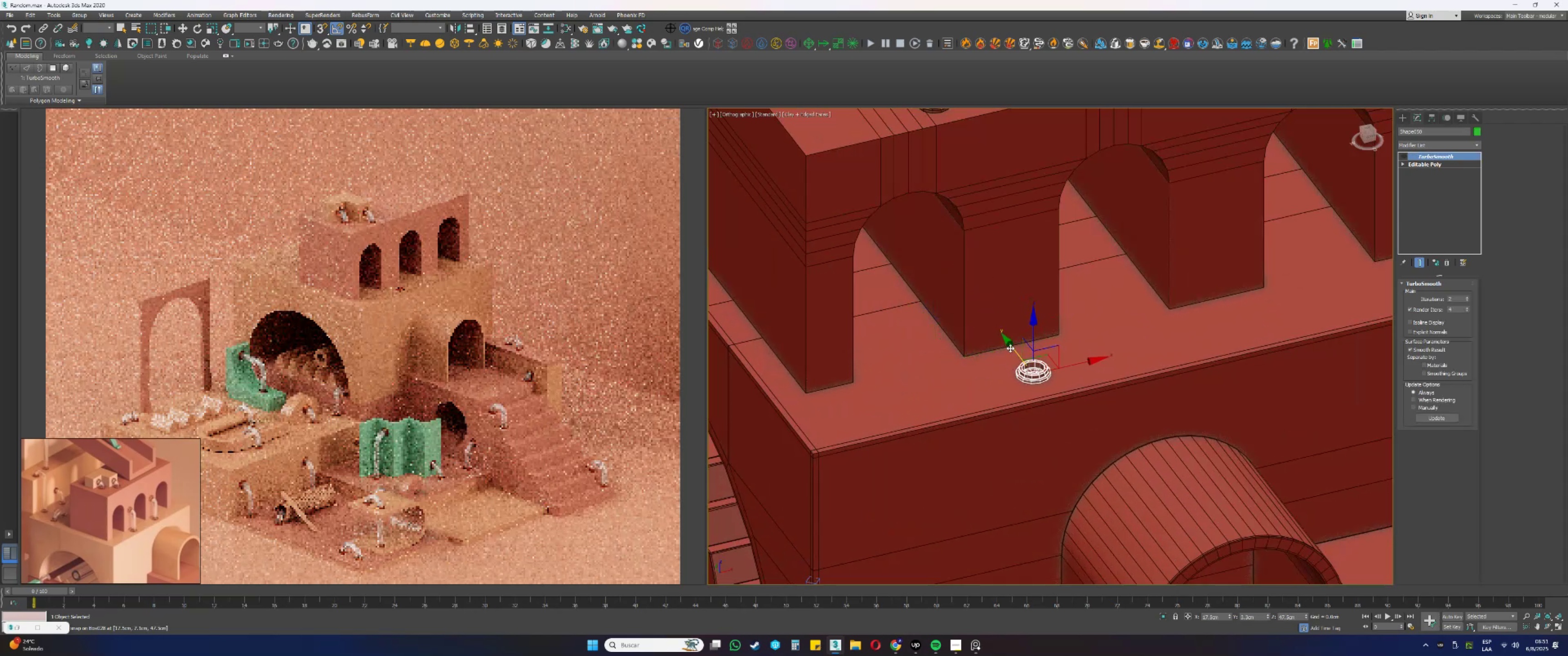 
key(Alt+AltLeft)
 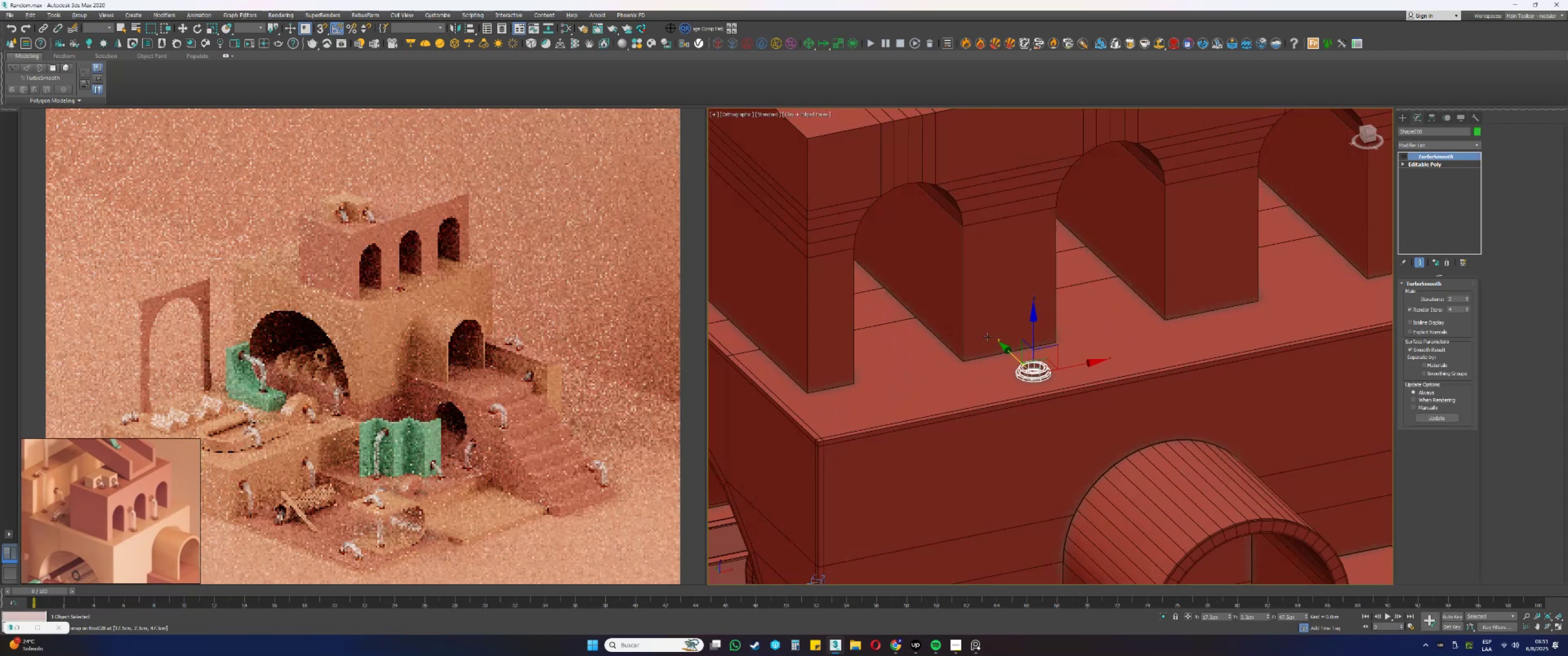 
scroll: coordinate [1015, 333], scroll_direction: down, amount: 2.0
 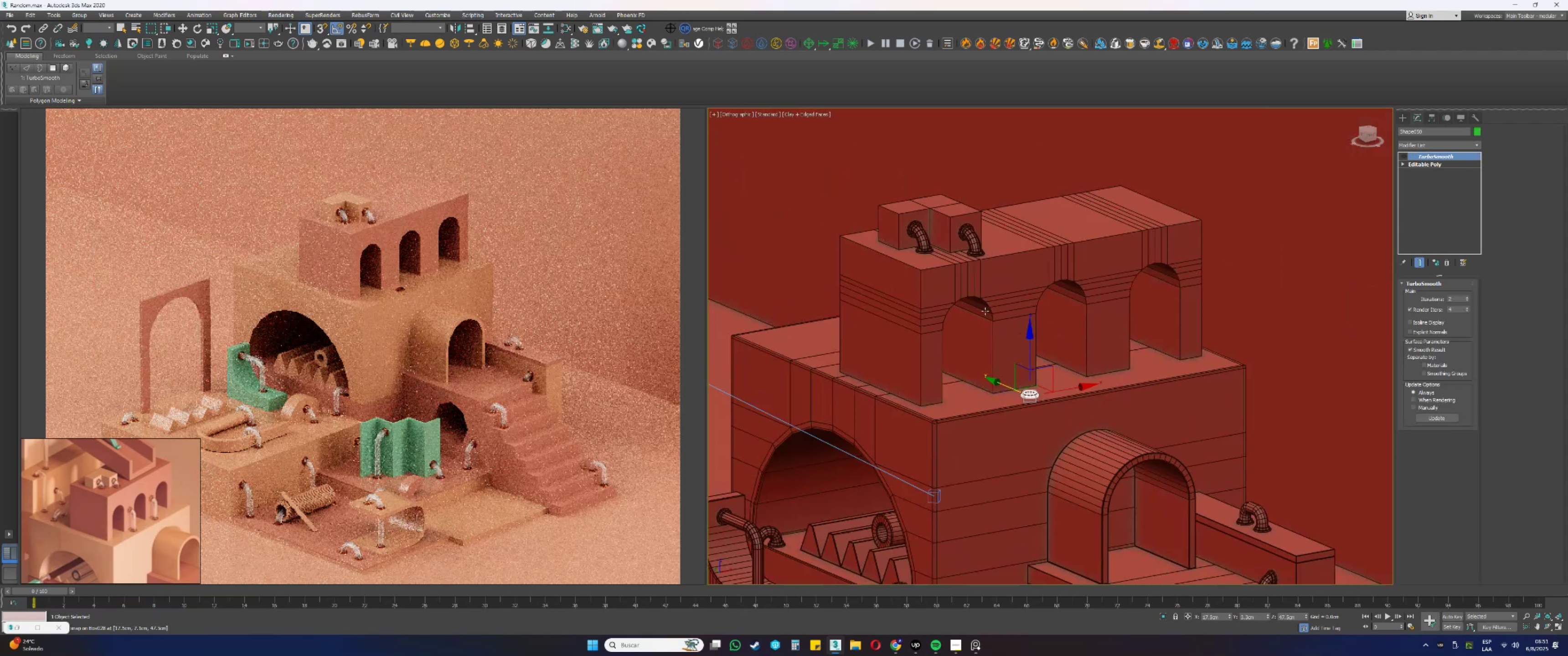 
scroll: coordinate [896, 228], scroll_direction: up, amount: 2.0
 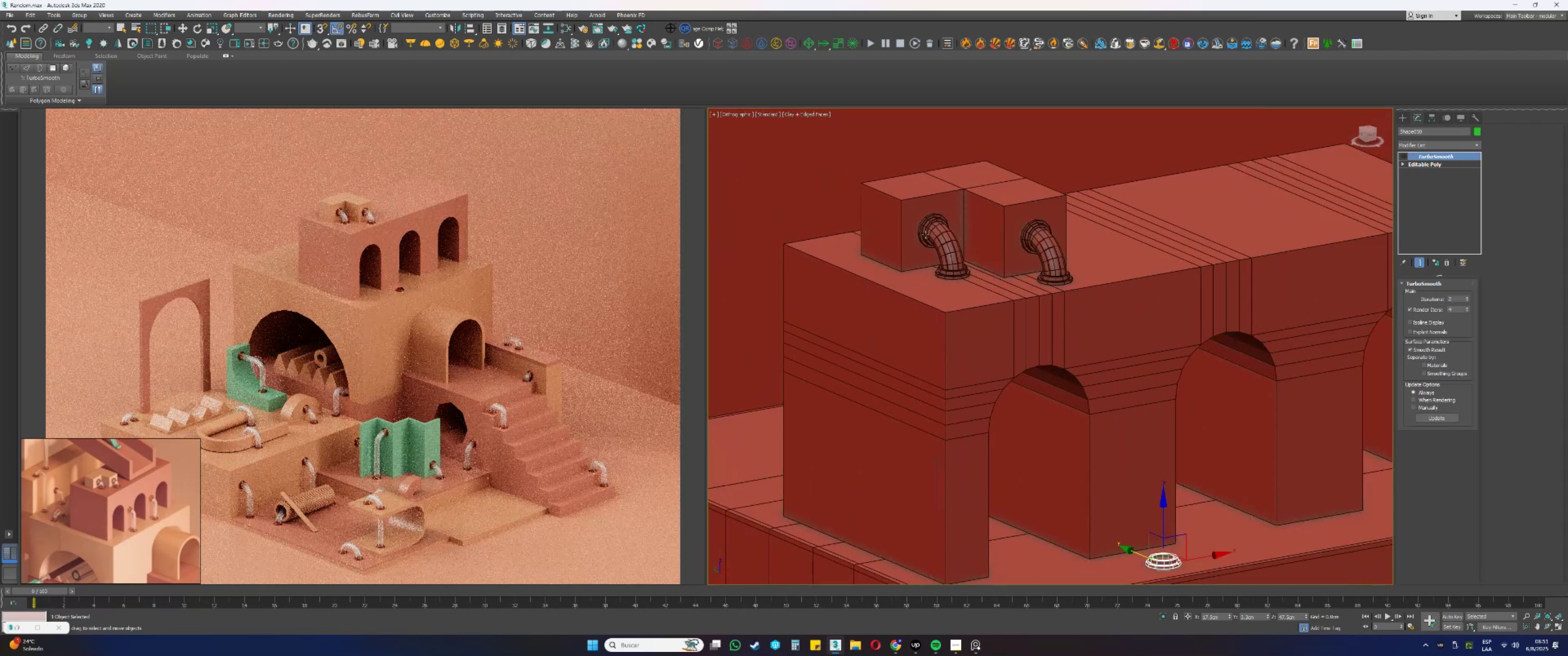 
left_click([924, 229])
 